 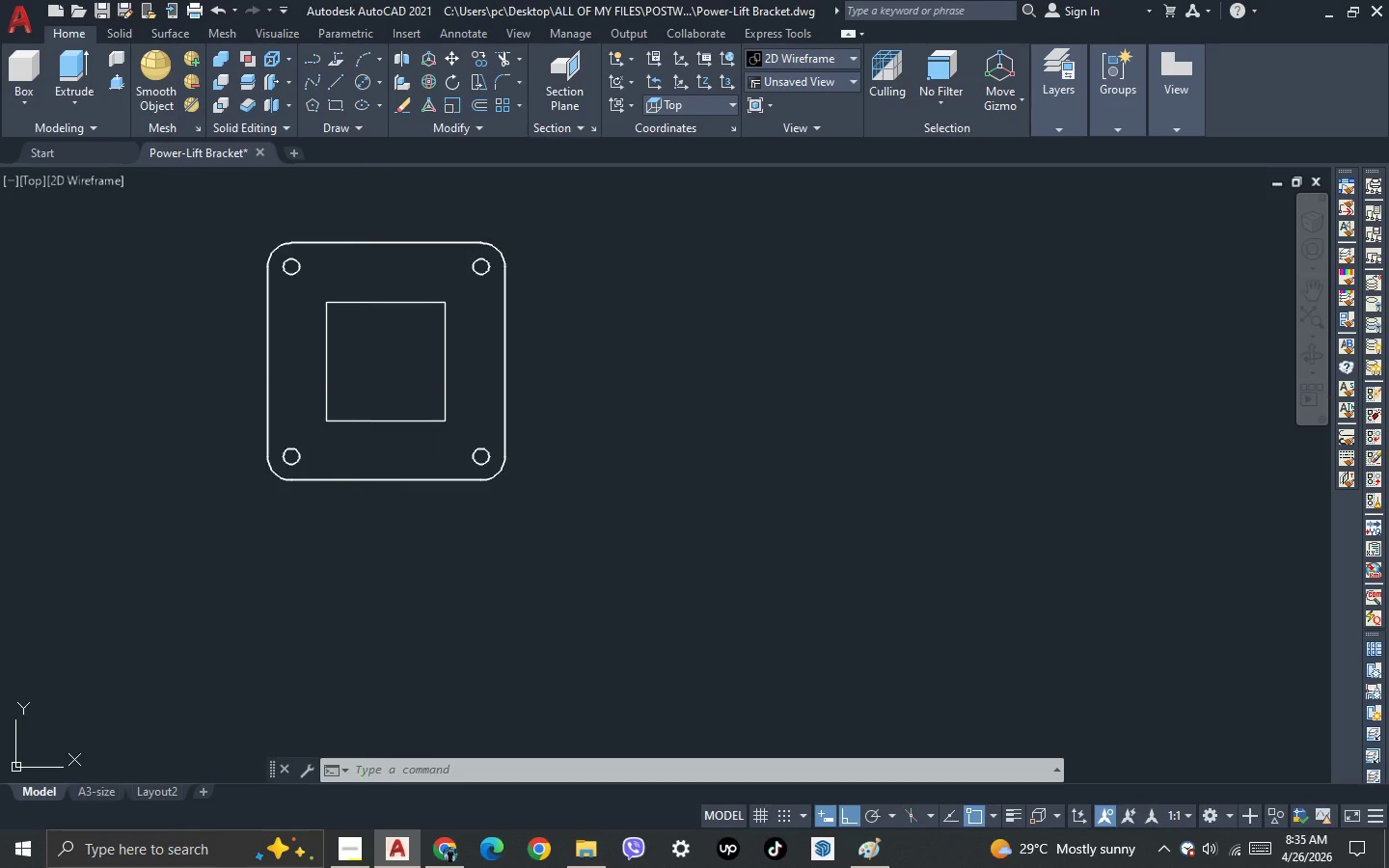 
key(Space)
 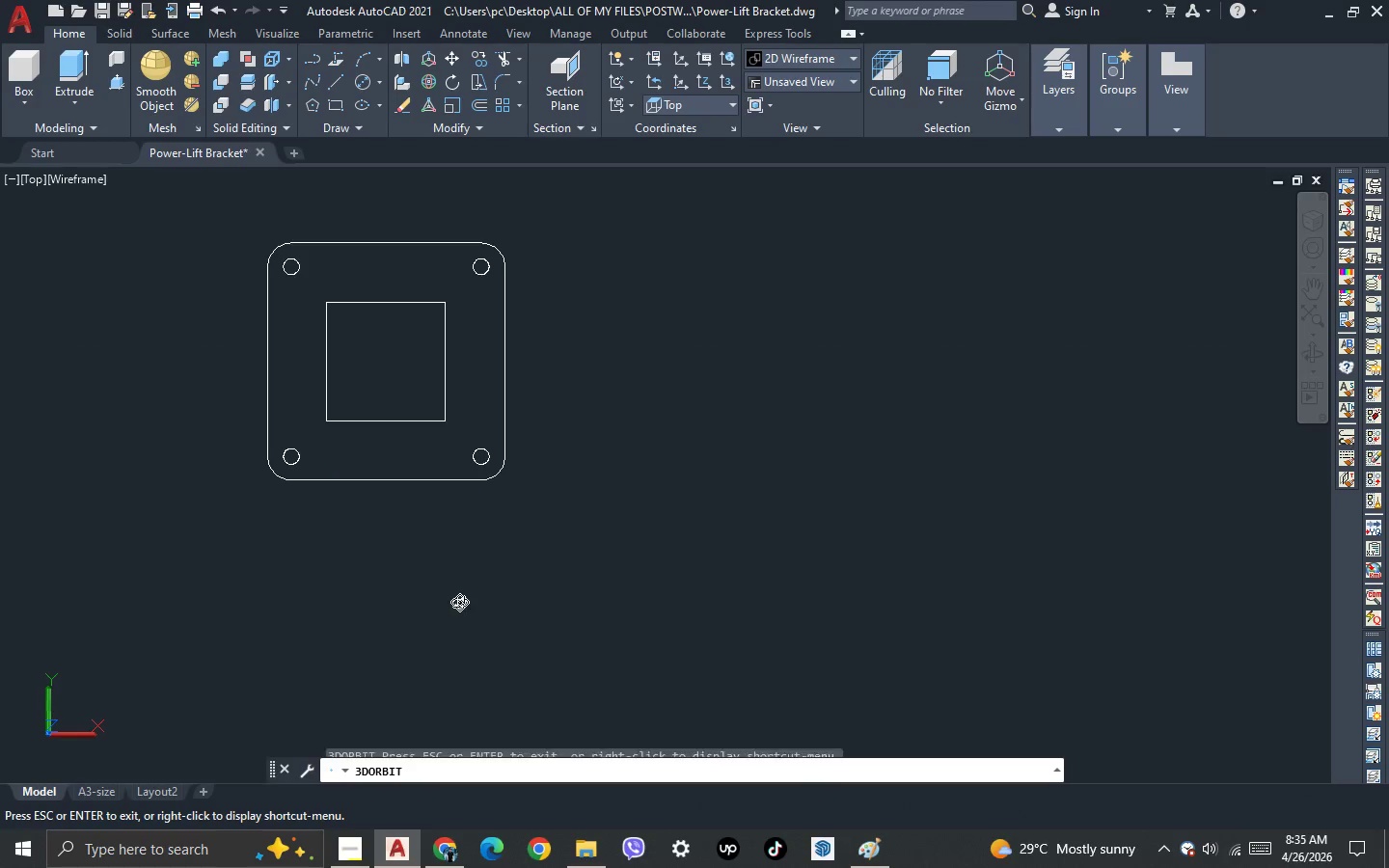 
left_click_drag(start_coordinate=[459, 602], to_coordinate=[393, 436])
 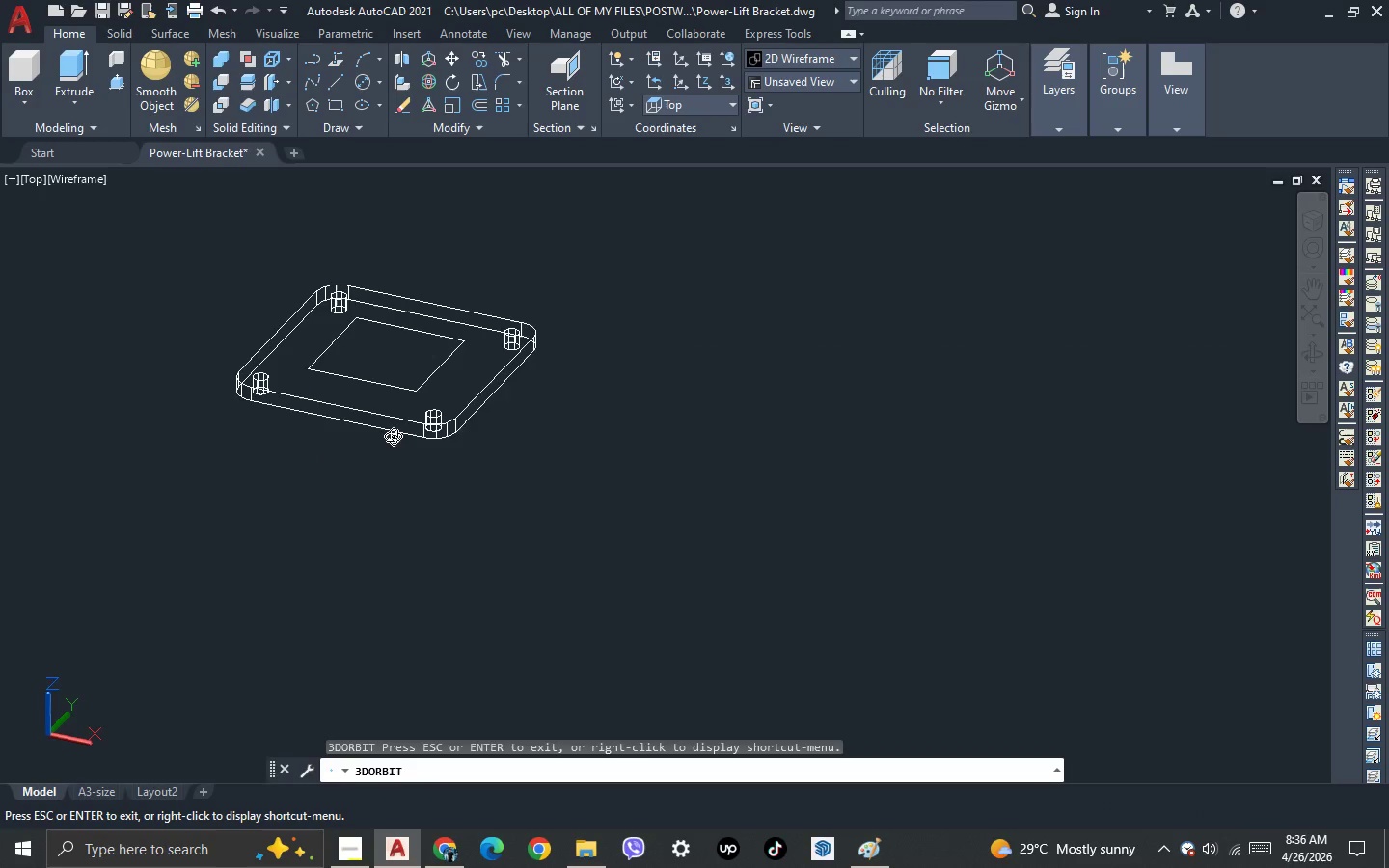 
left_click_drag(start_coordinate=[393, 436], to_coordinate=[388, 492])
 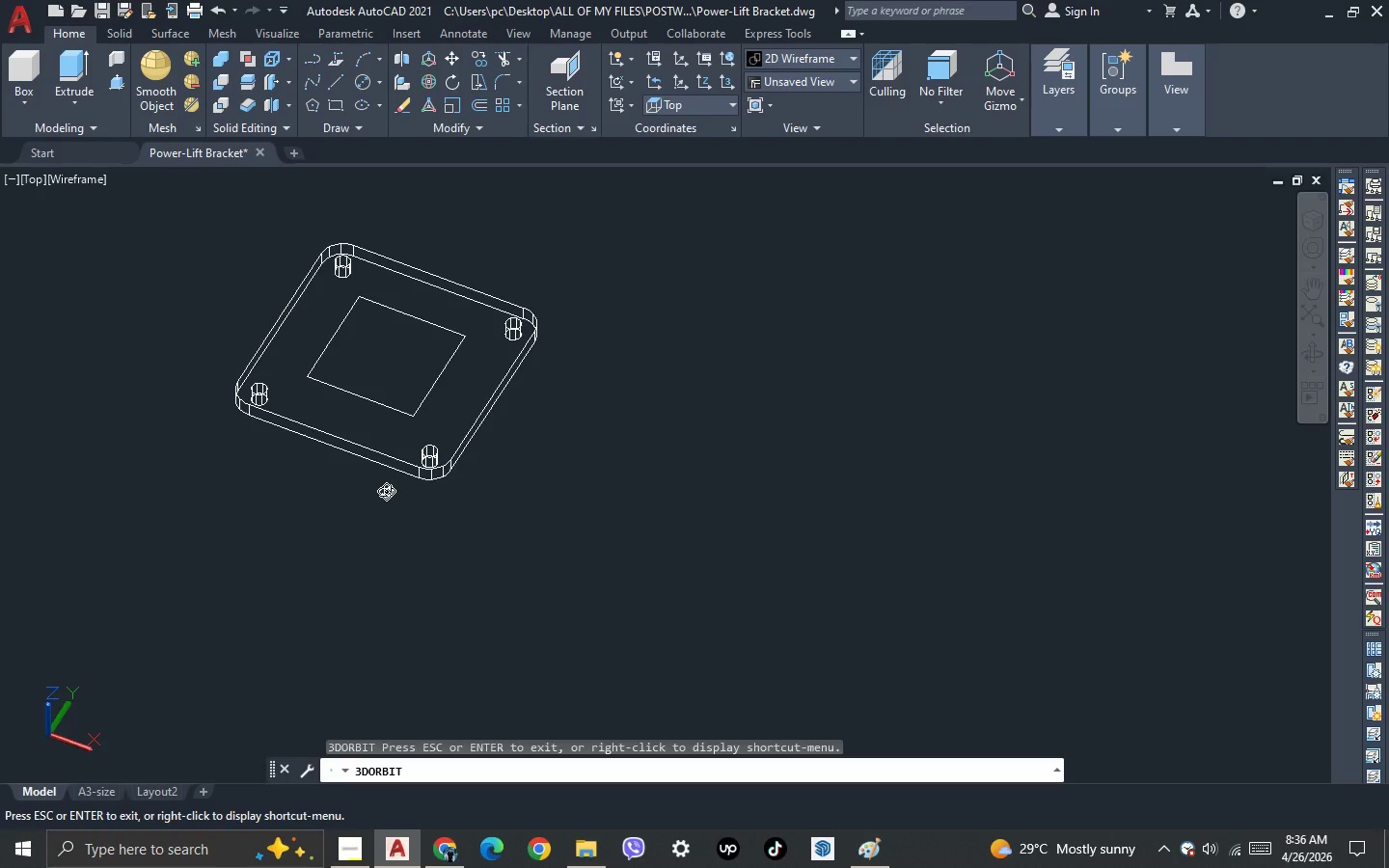 
key(Escape)
 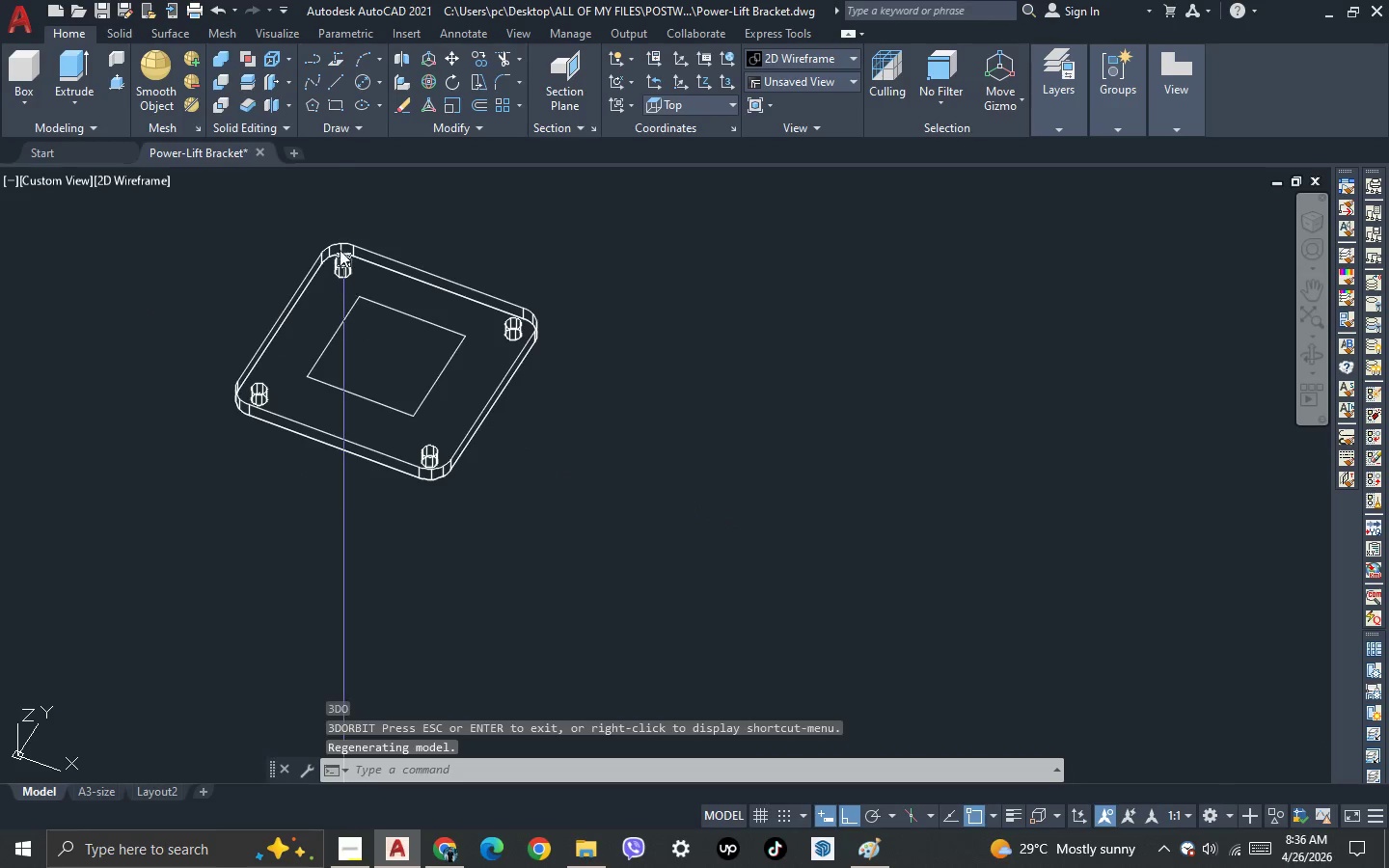 
scroll: coordinate [333, 216], scroll_direction: up, amount: 2.0
 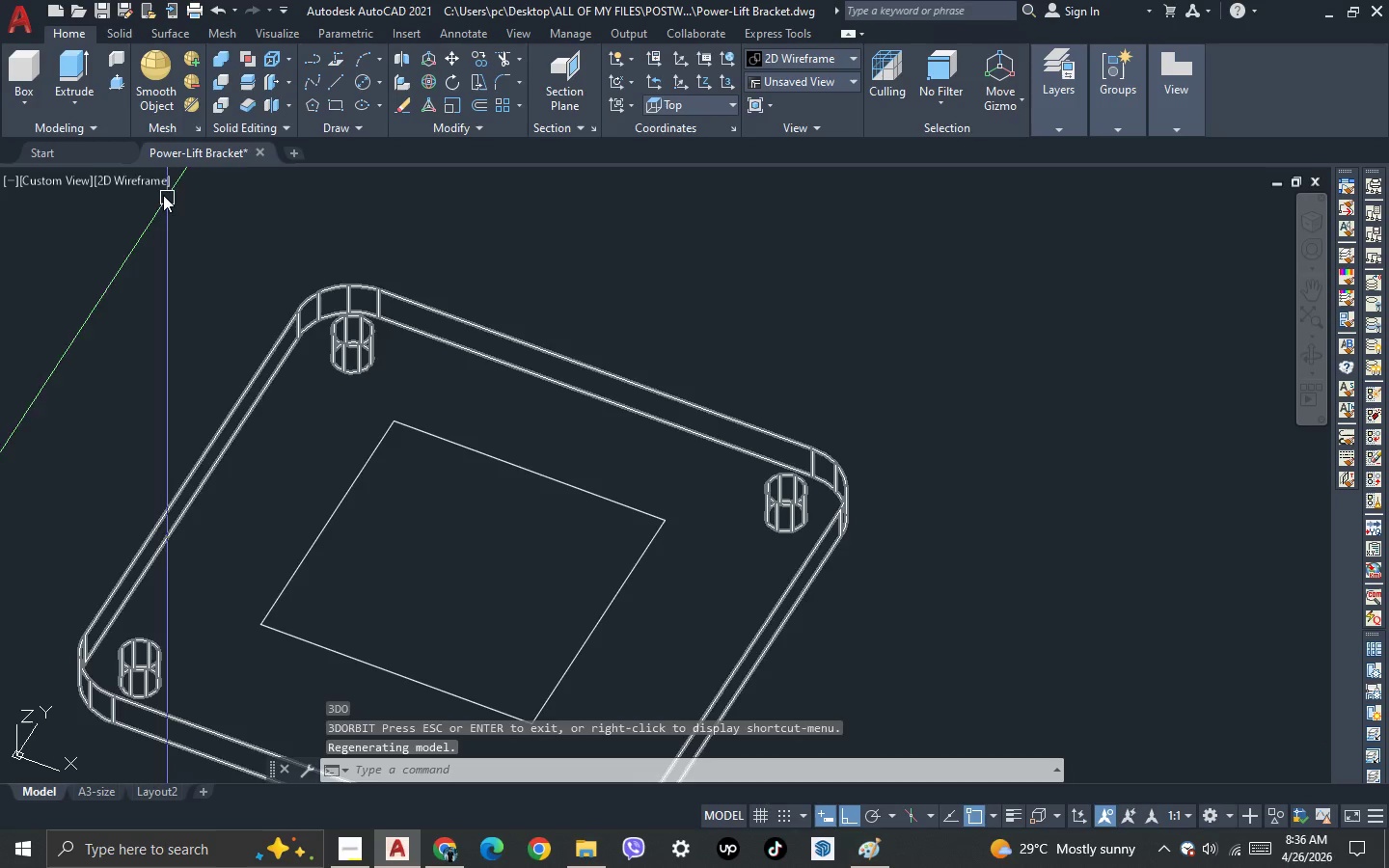 
left_click([156, 187])
 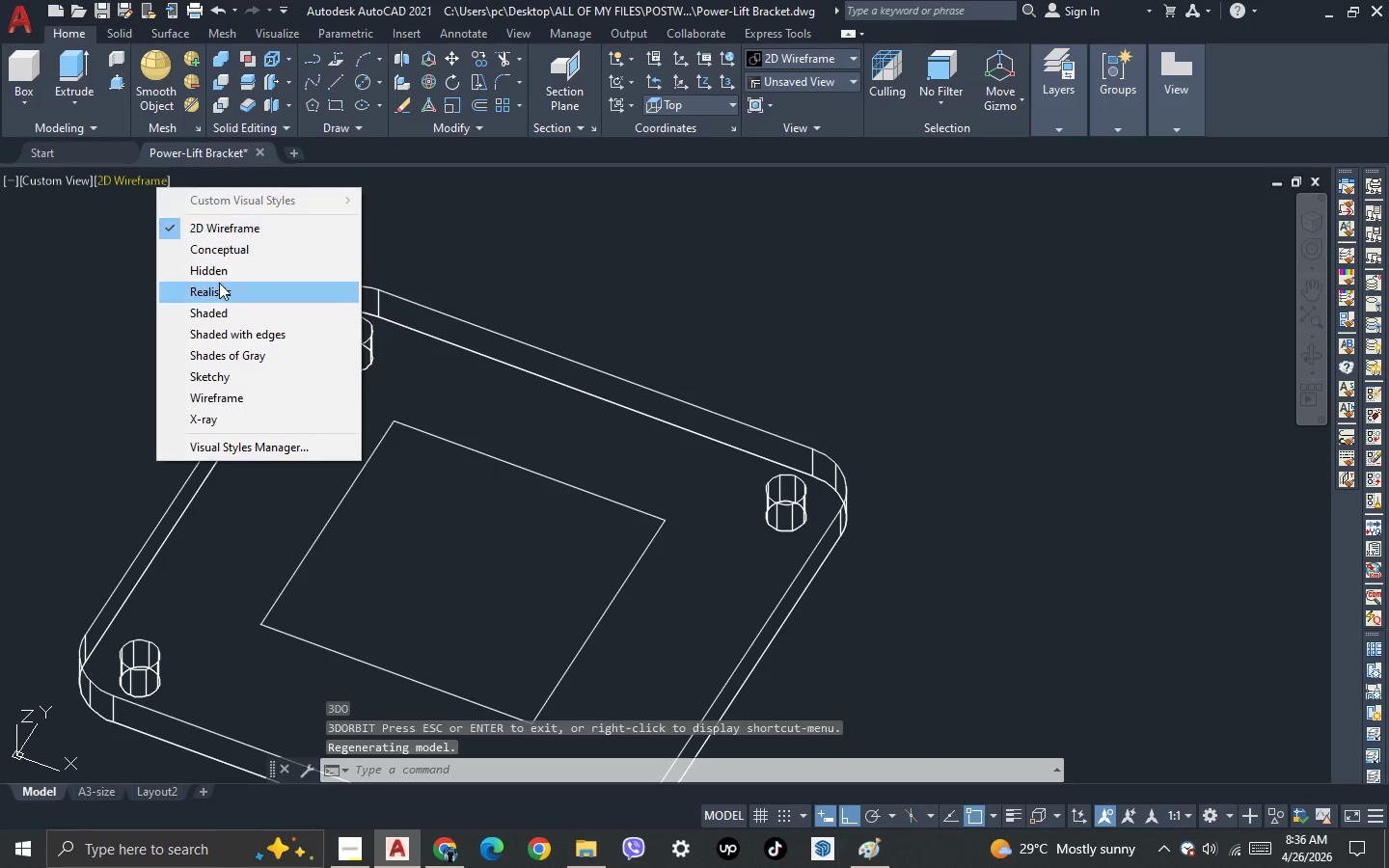 
left_click([220, 285])
 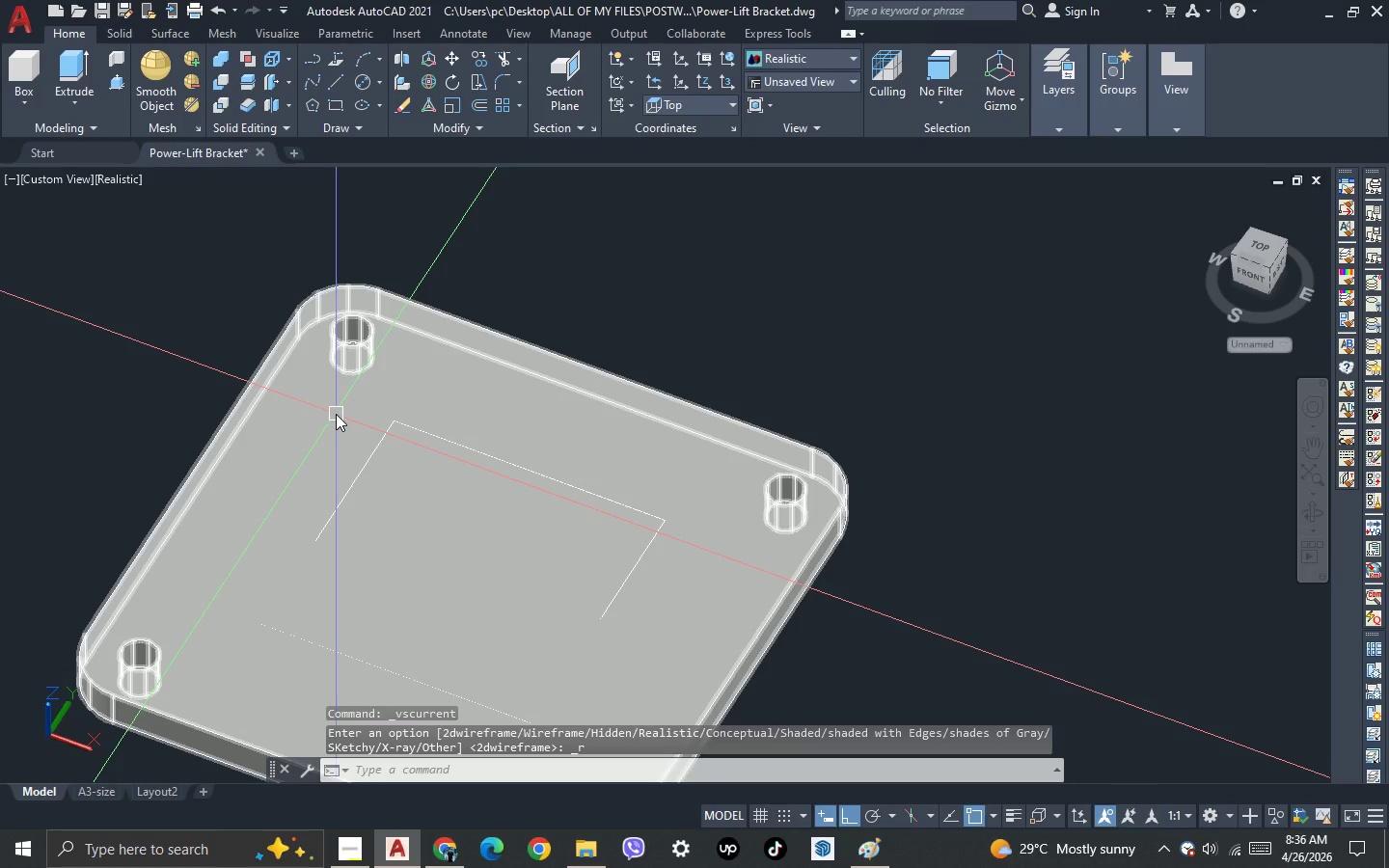 
type(ch)
 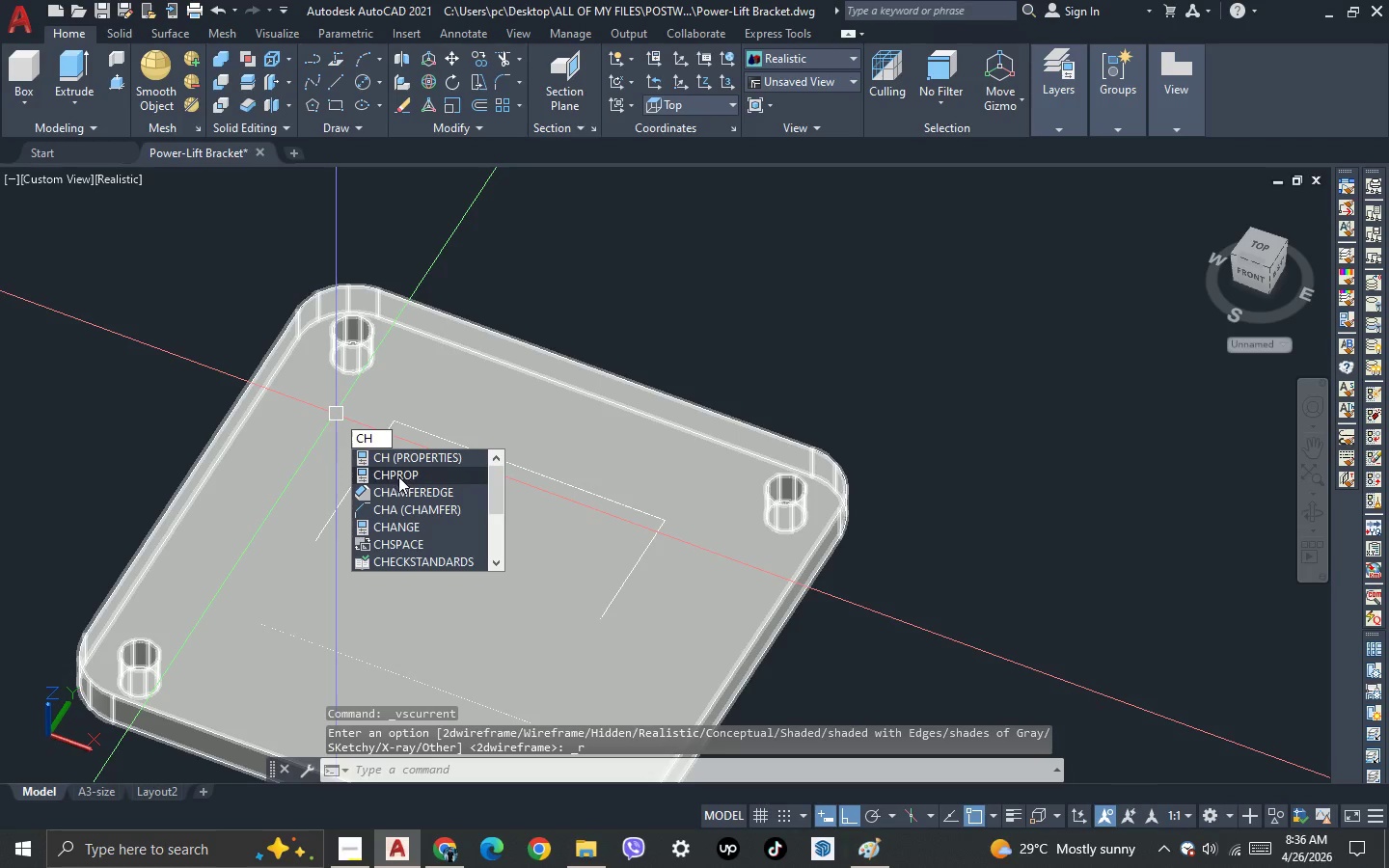 
left_click([399, 493])
 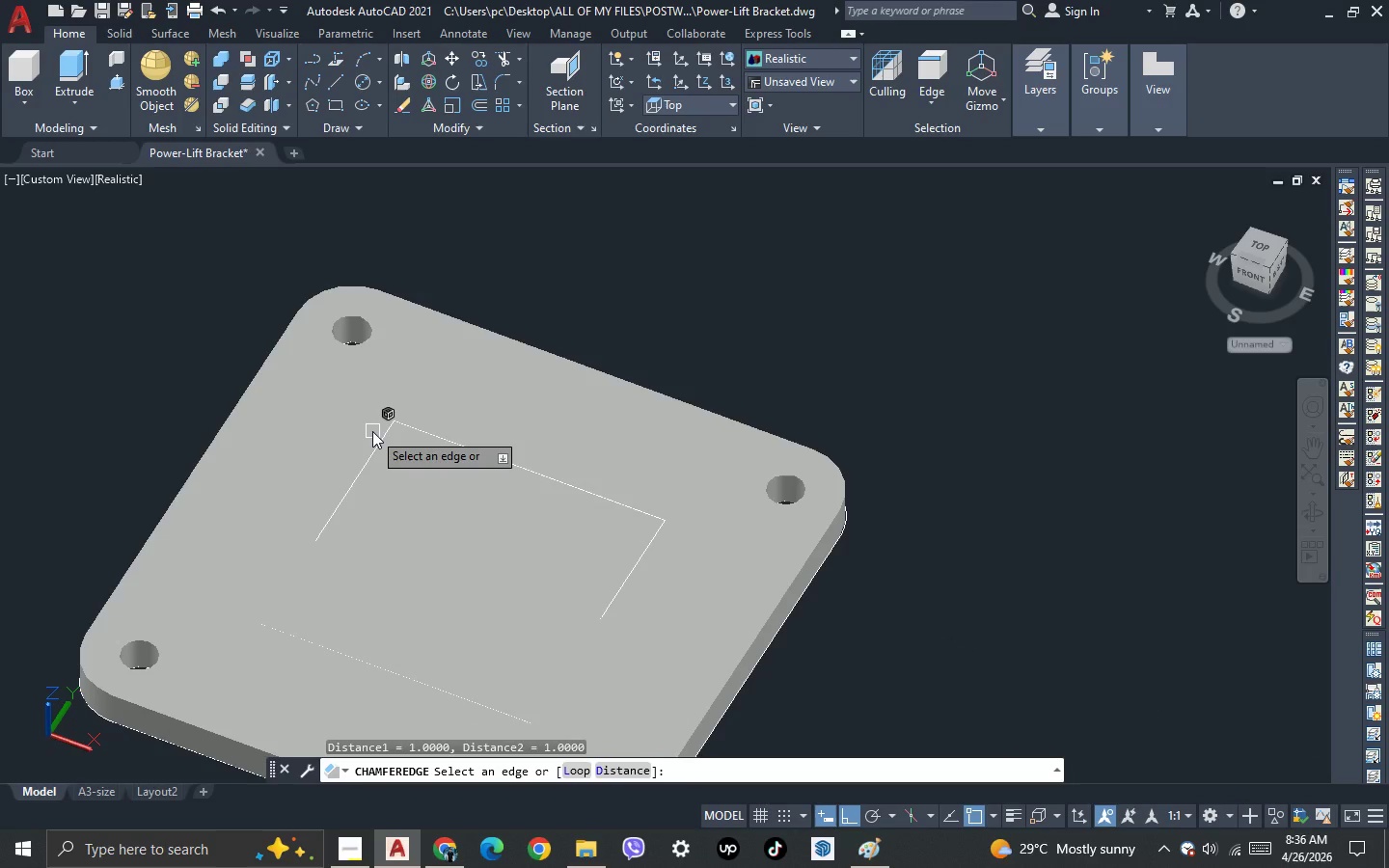 
key(D)
 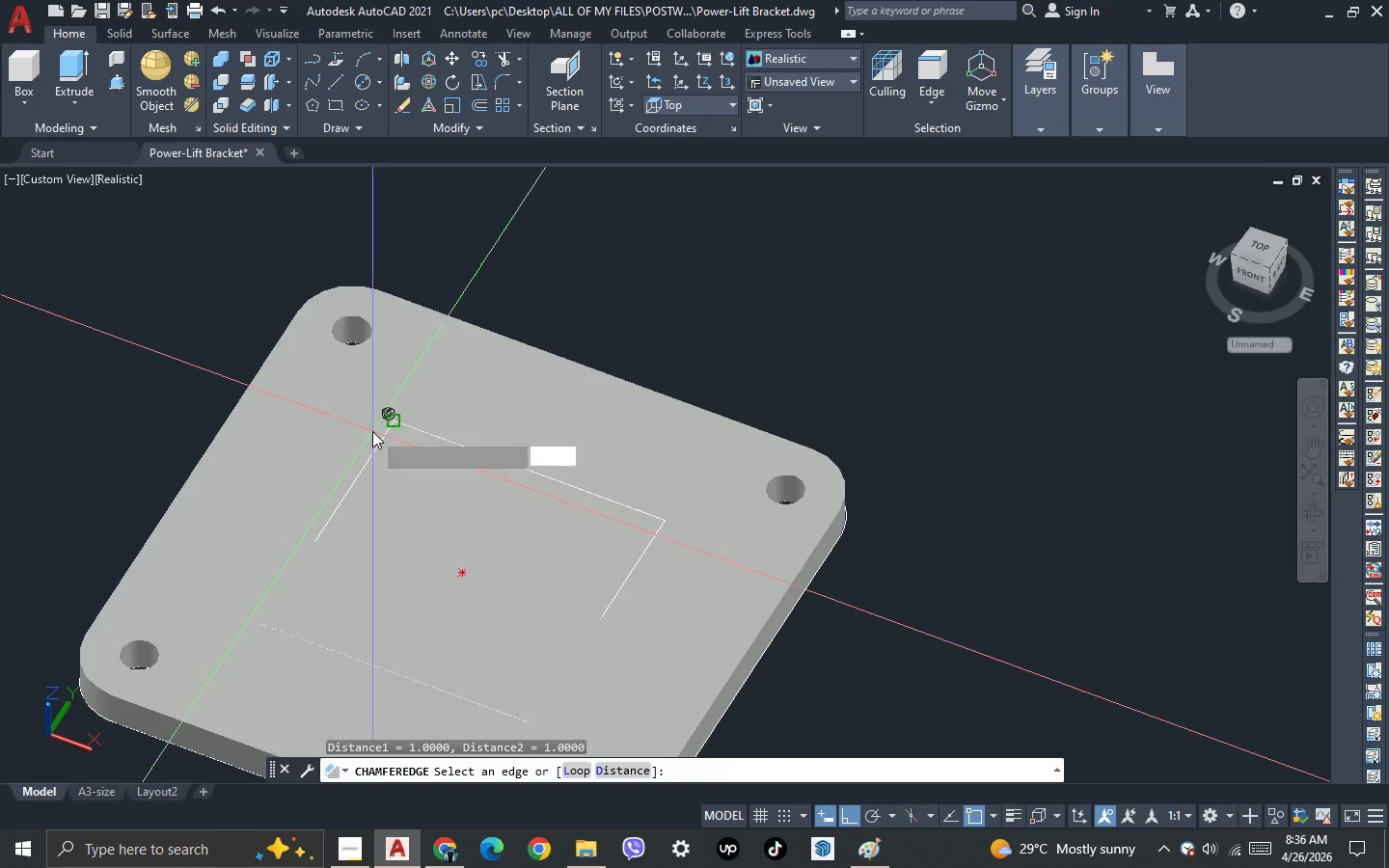 
key(Space)
 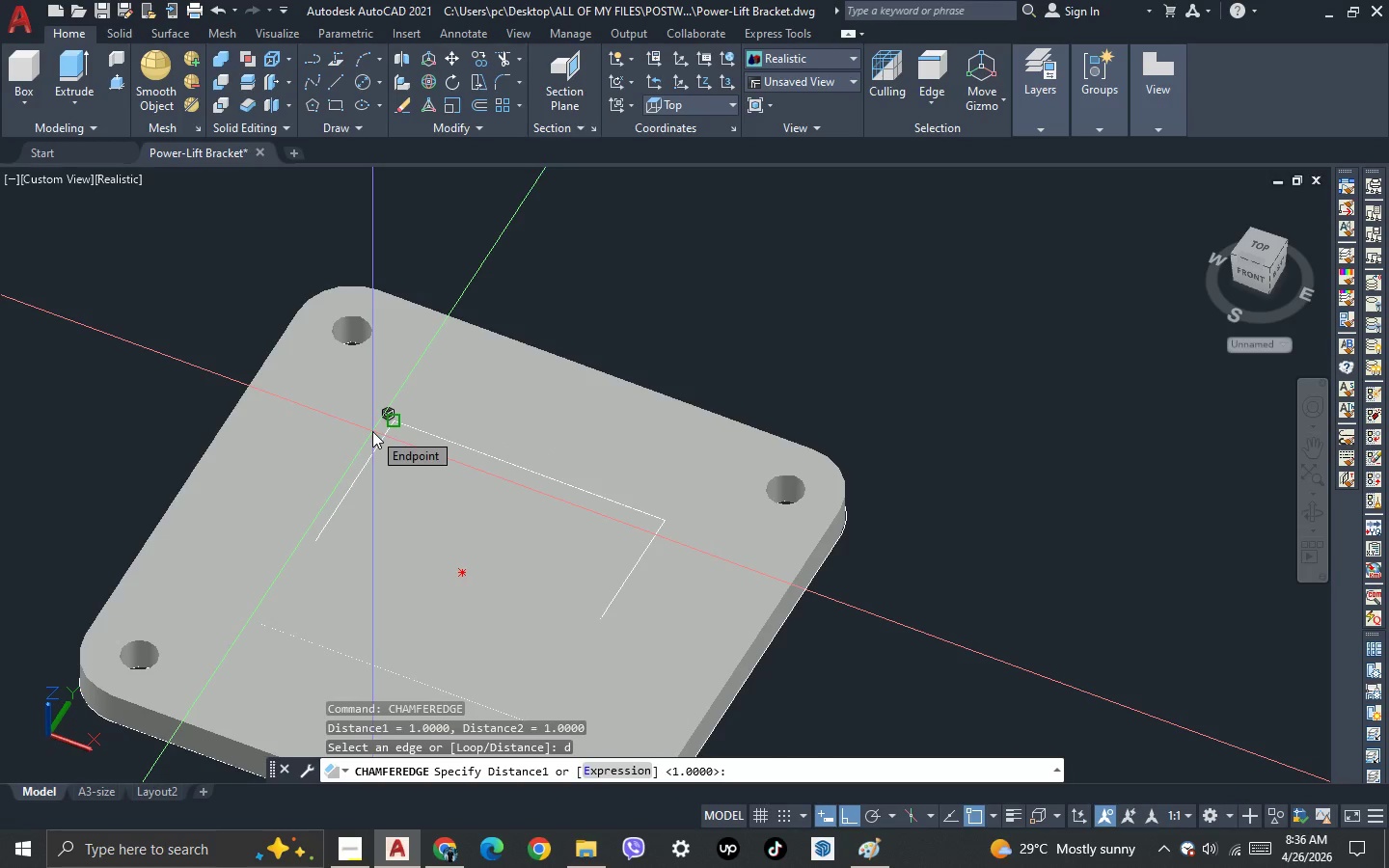 
key(Period)
 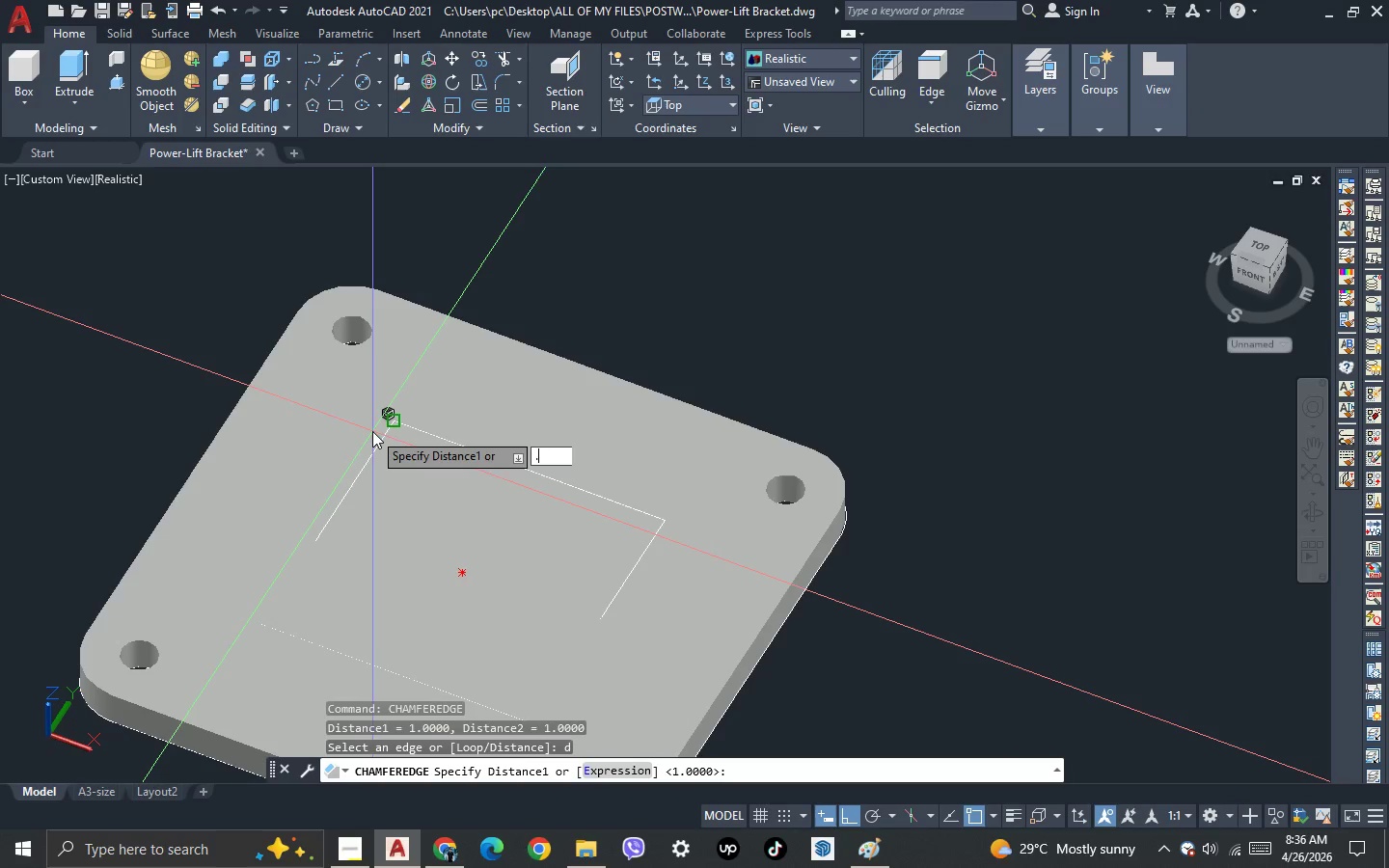 
key(5)
 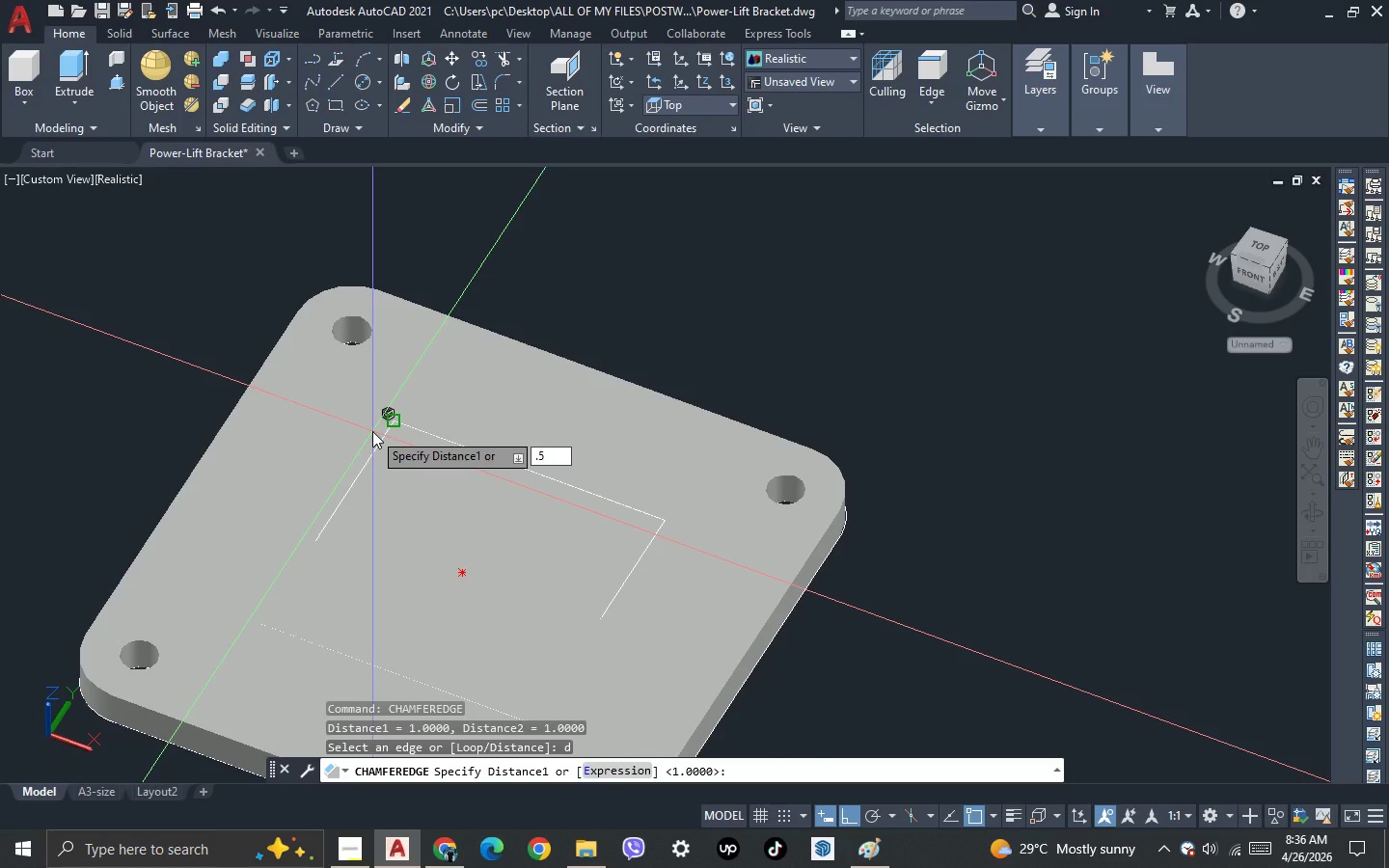 
key(Enter)
 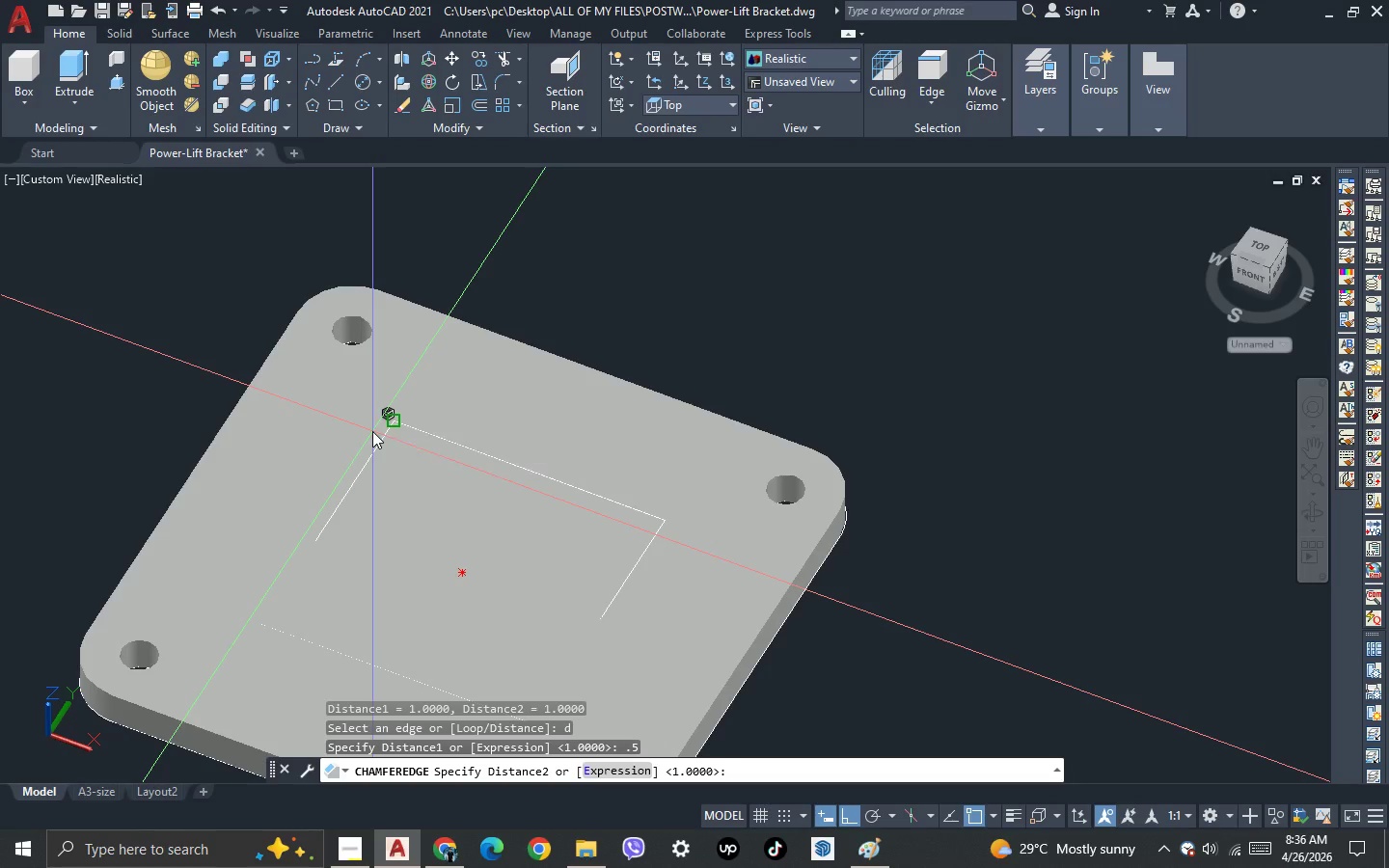 
key(Period)
 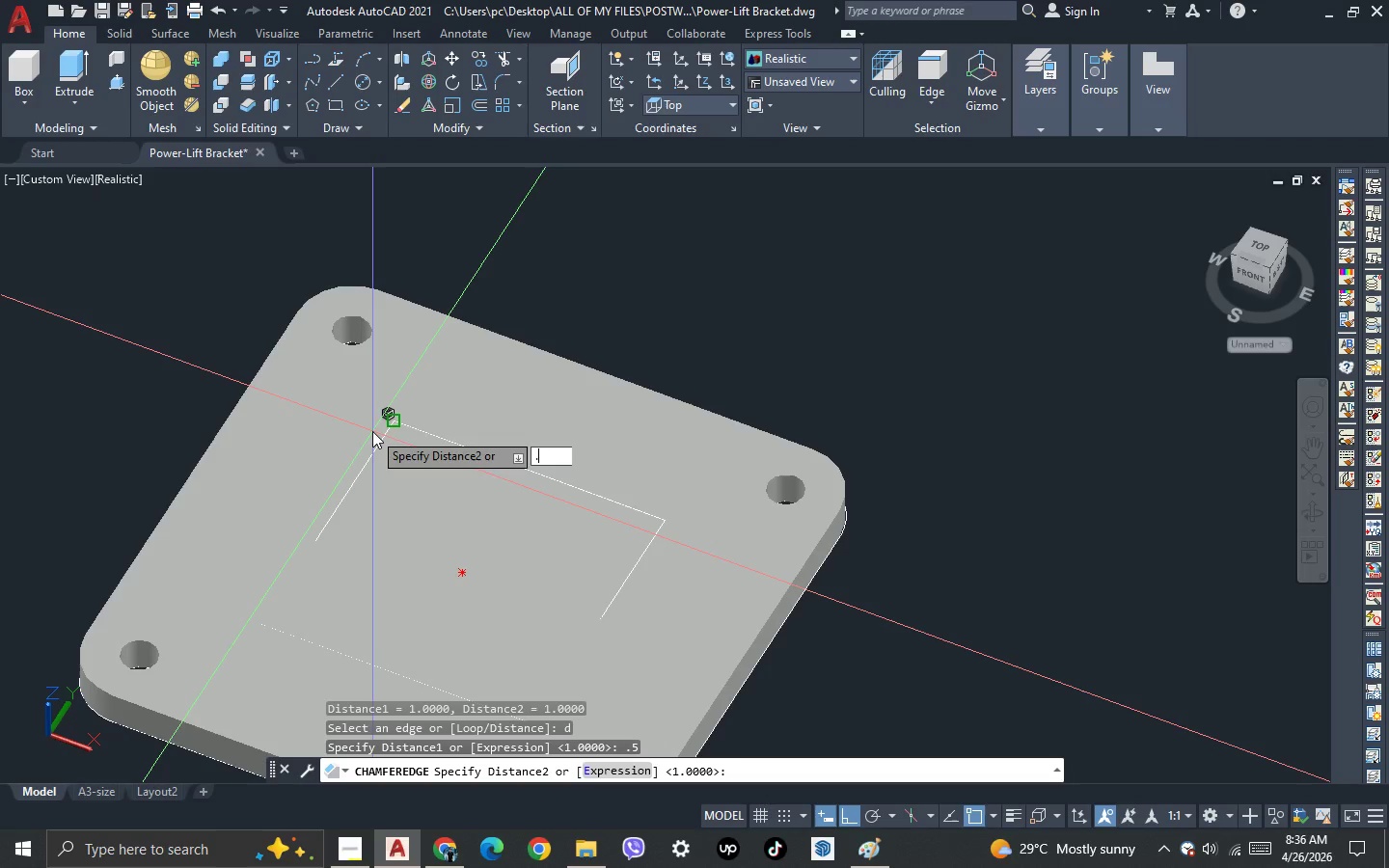 
key(5)
 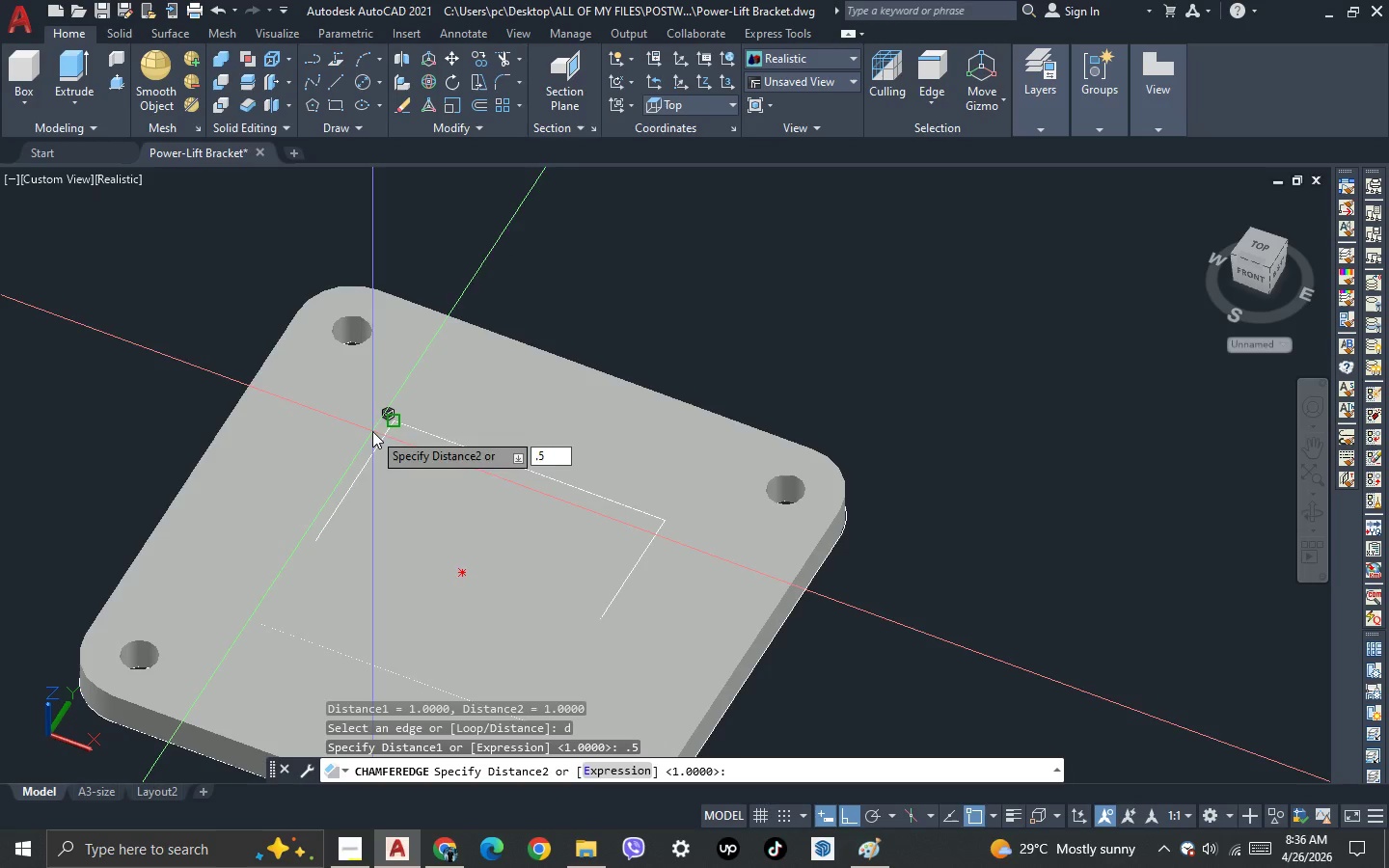 
key(Enter)
 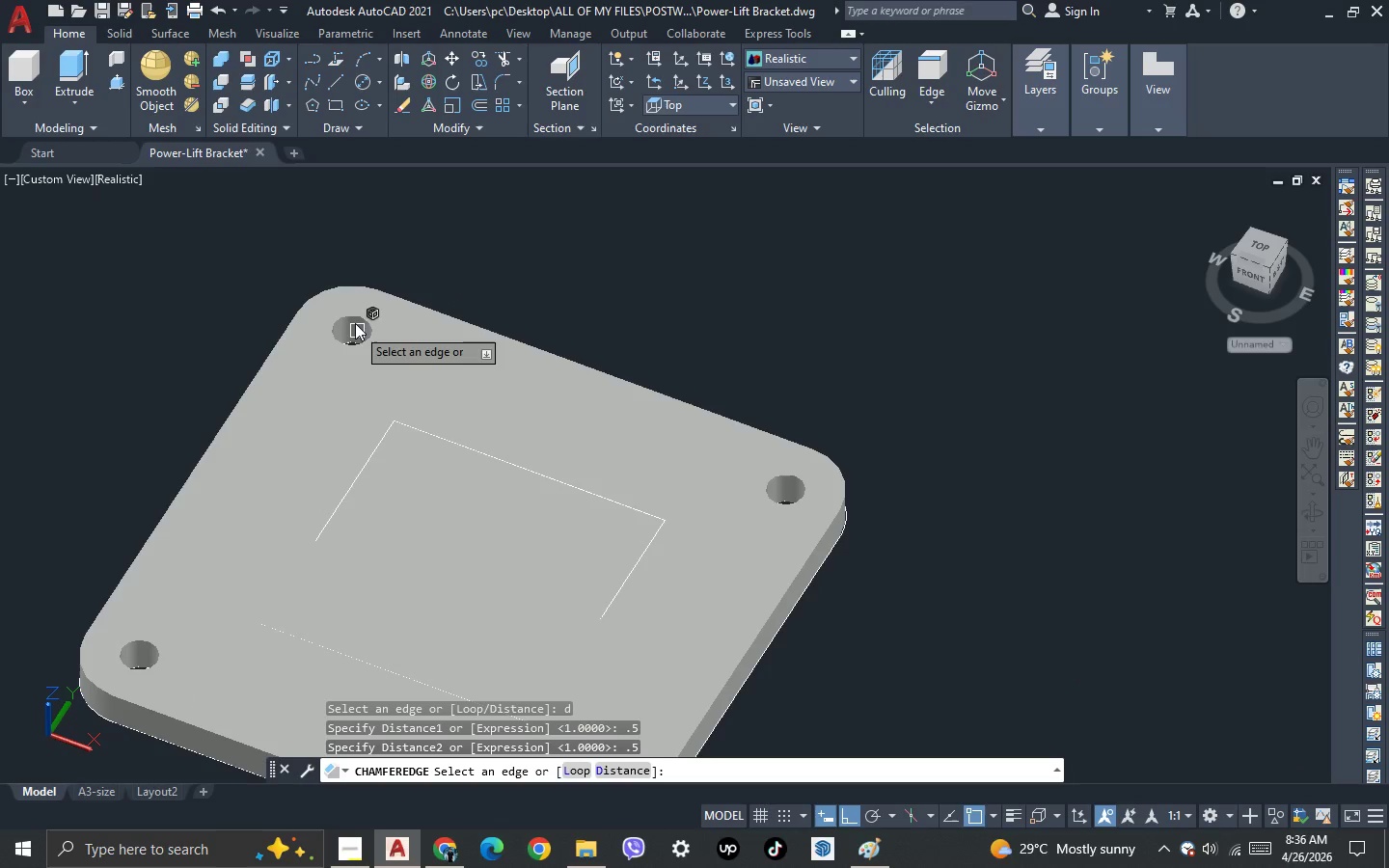 
scroll: coordinate [354, 318], scroll_direction: up, amount: 2.0
 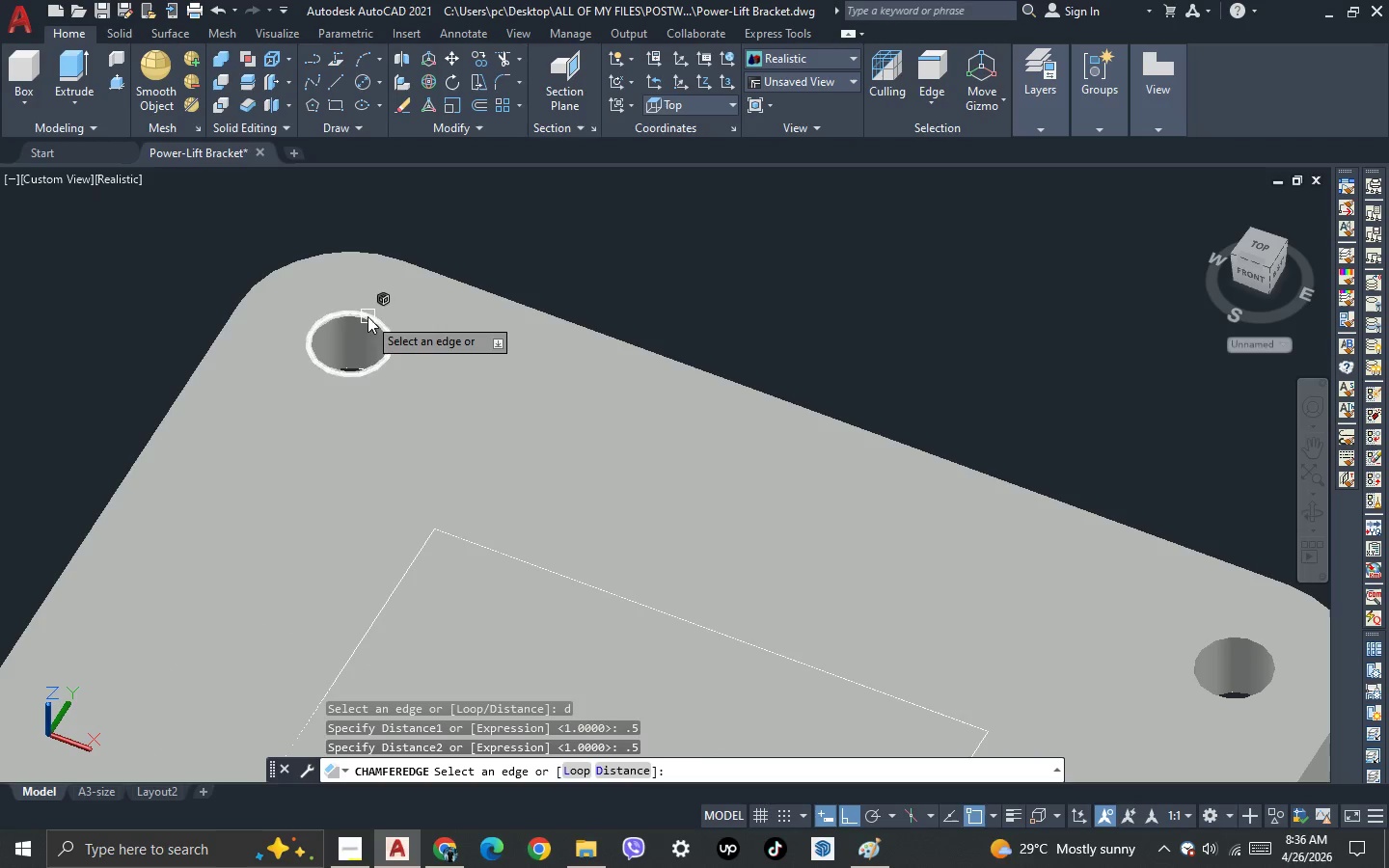 
left_click([368, 316])
 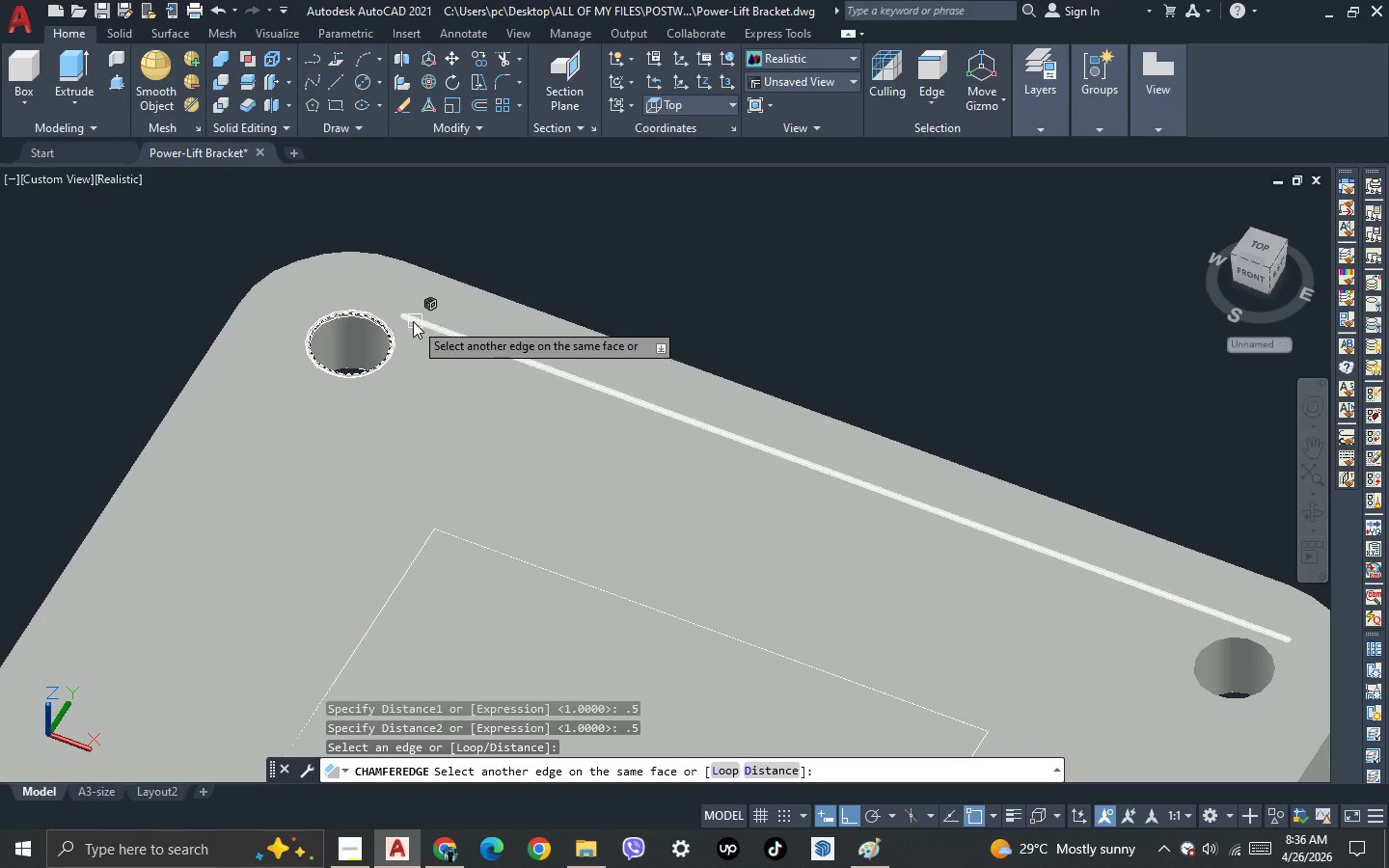 
key(Space)
 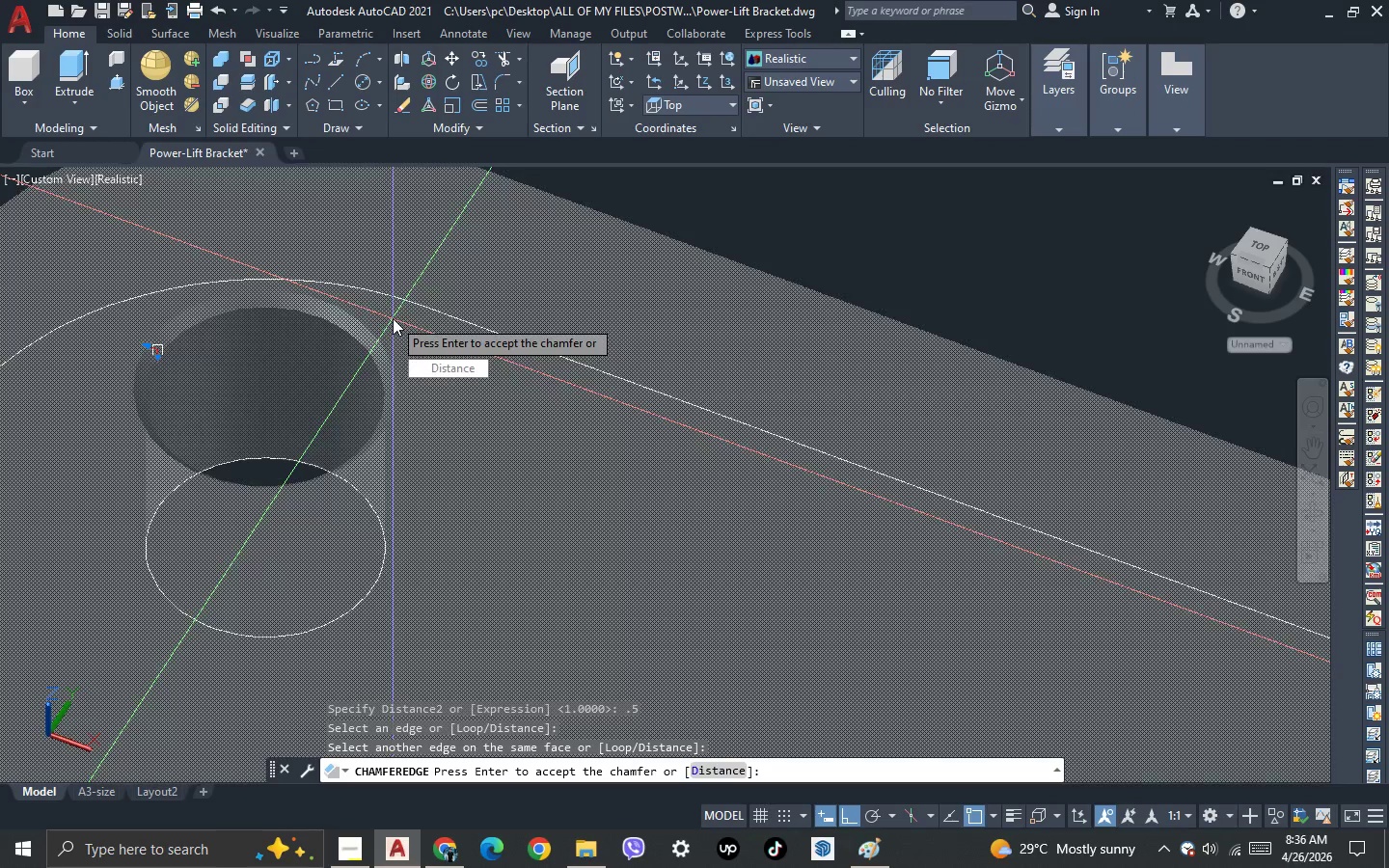 
scroll: coordinate [393, 318], scroll_direction: up, amount: 3.0
 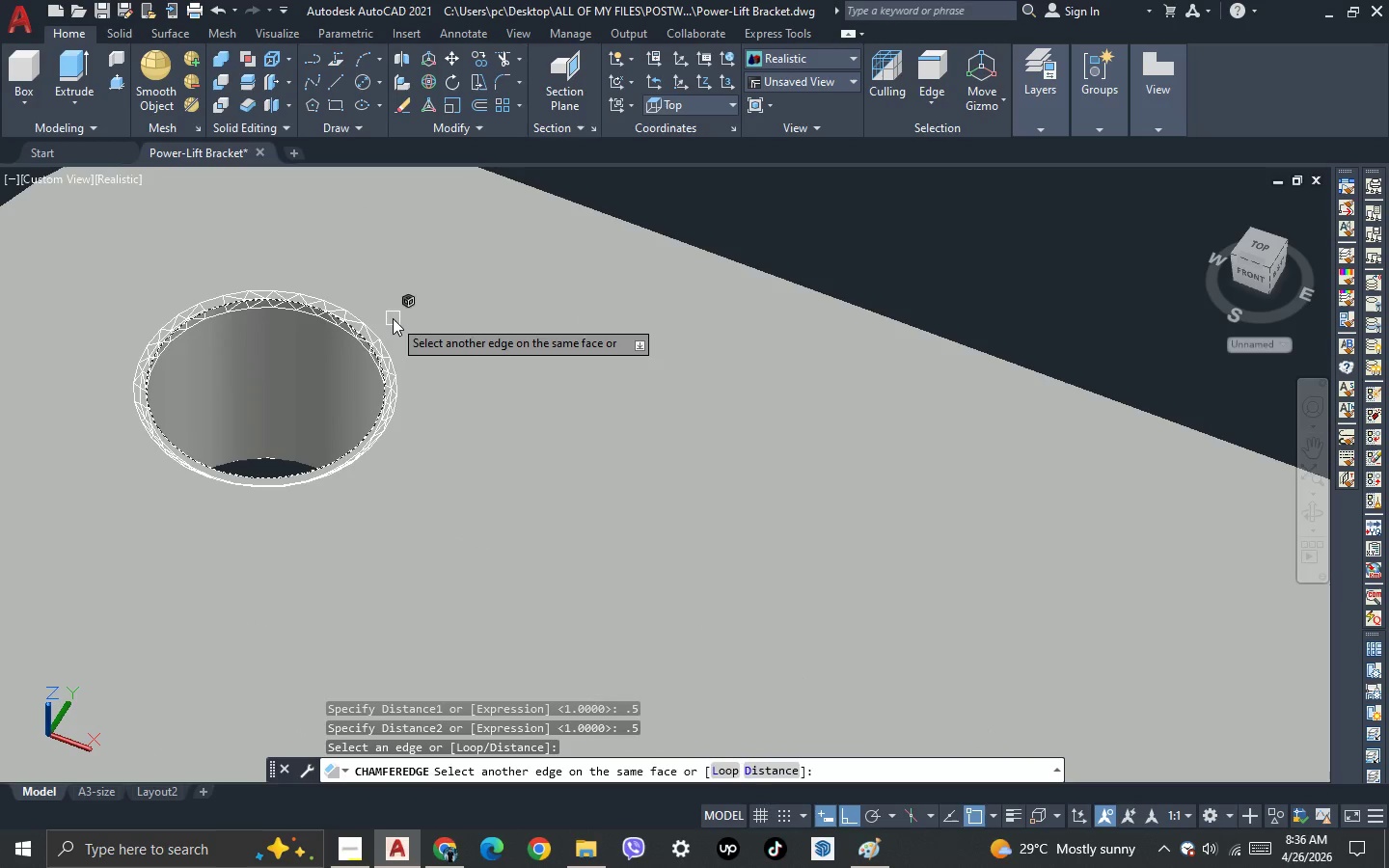 
key(Space)
 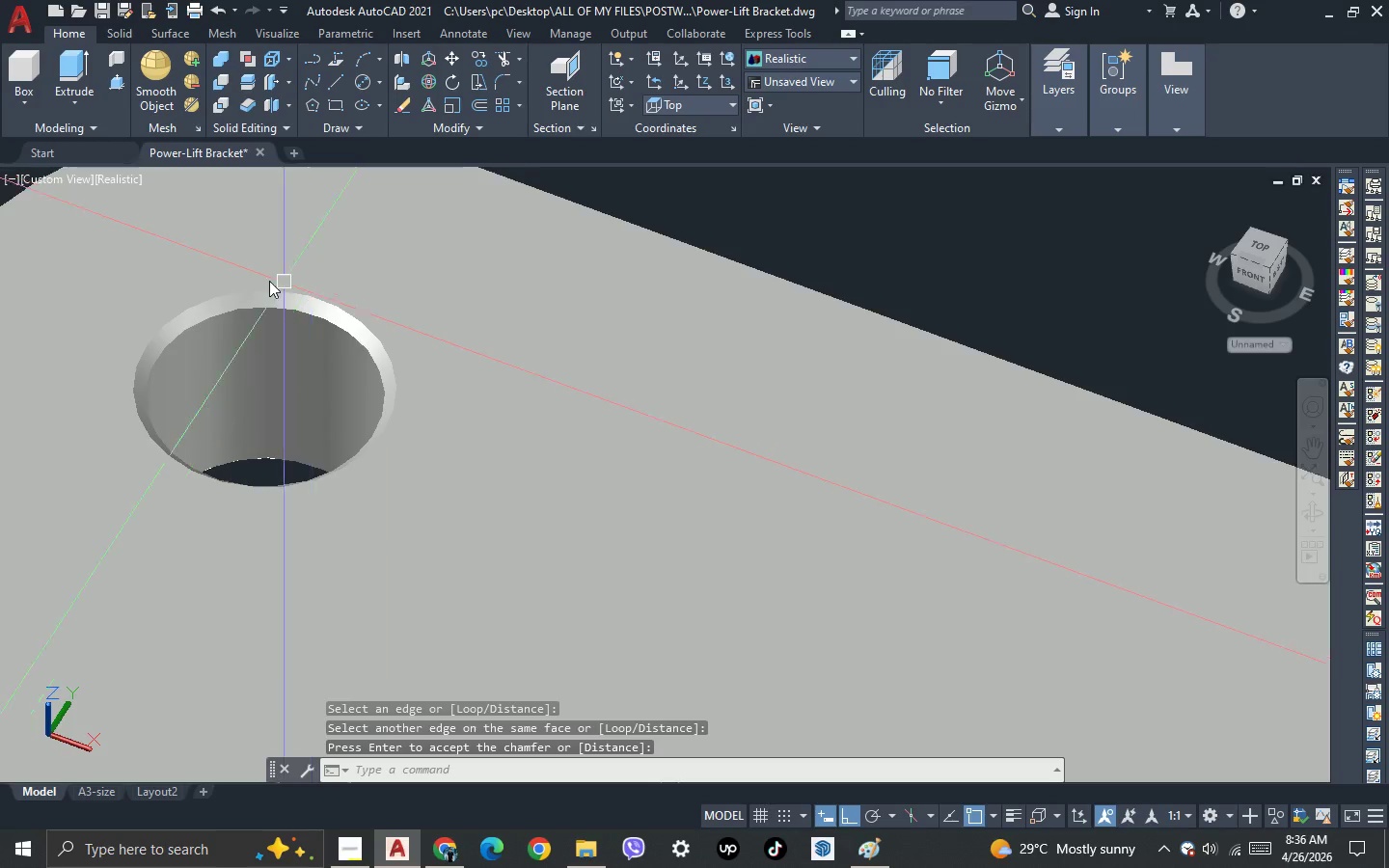 
scroll: coordinate [416, 287], scroll_direction: down, amount: 4.0
 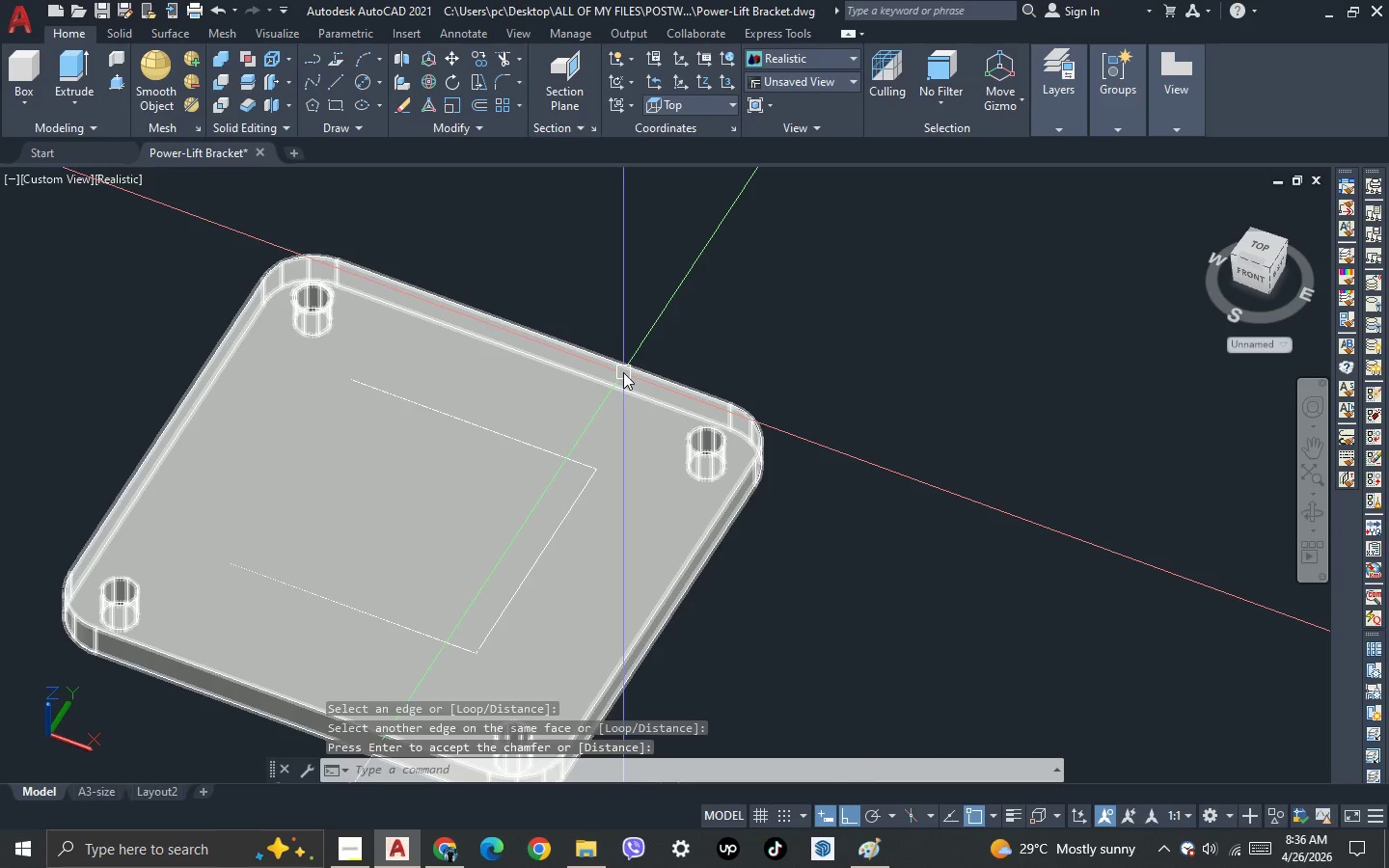 
key(Space)
 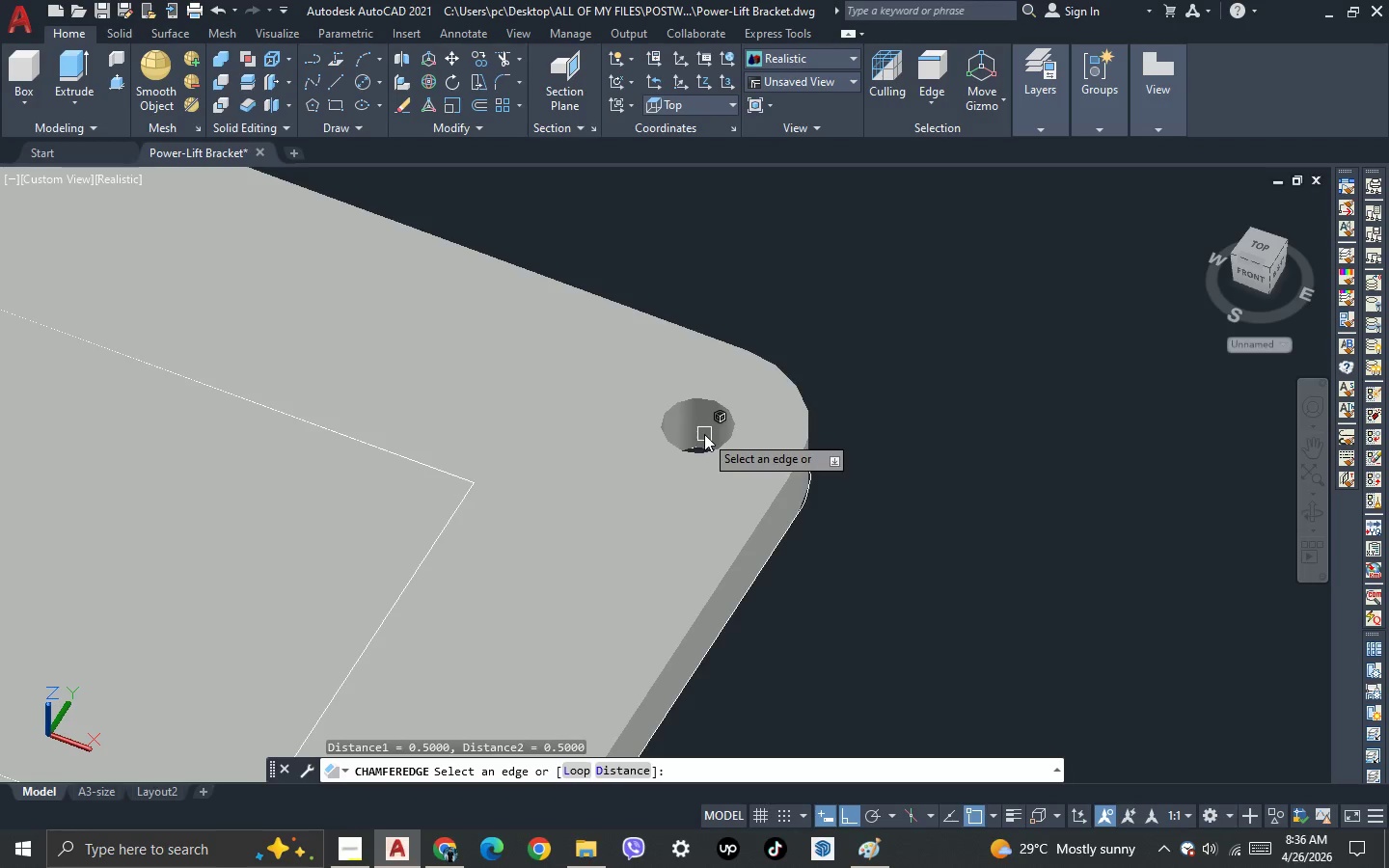 
scroll: coordinate [704, 420], scroll_direction: up, amount: 4.0
 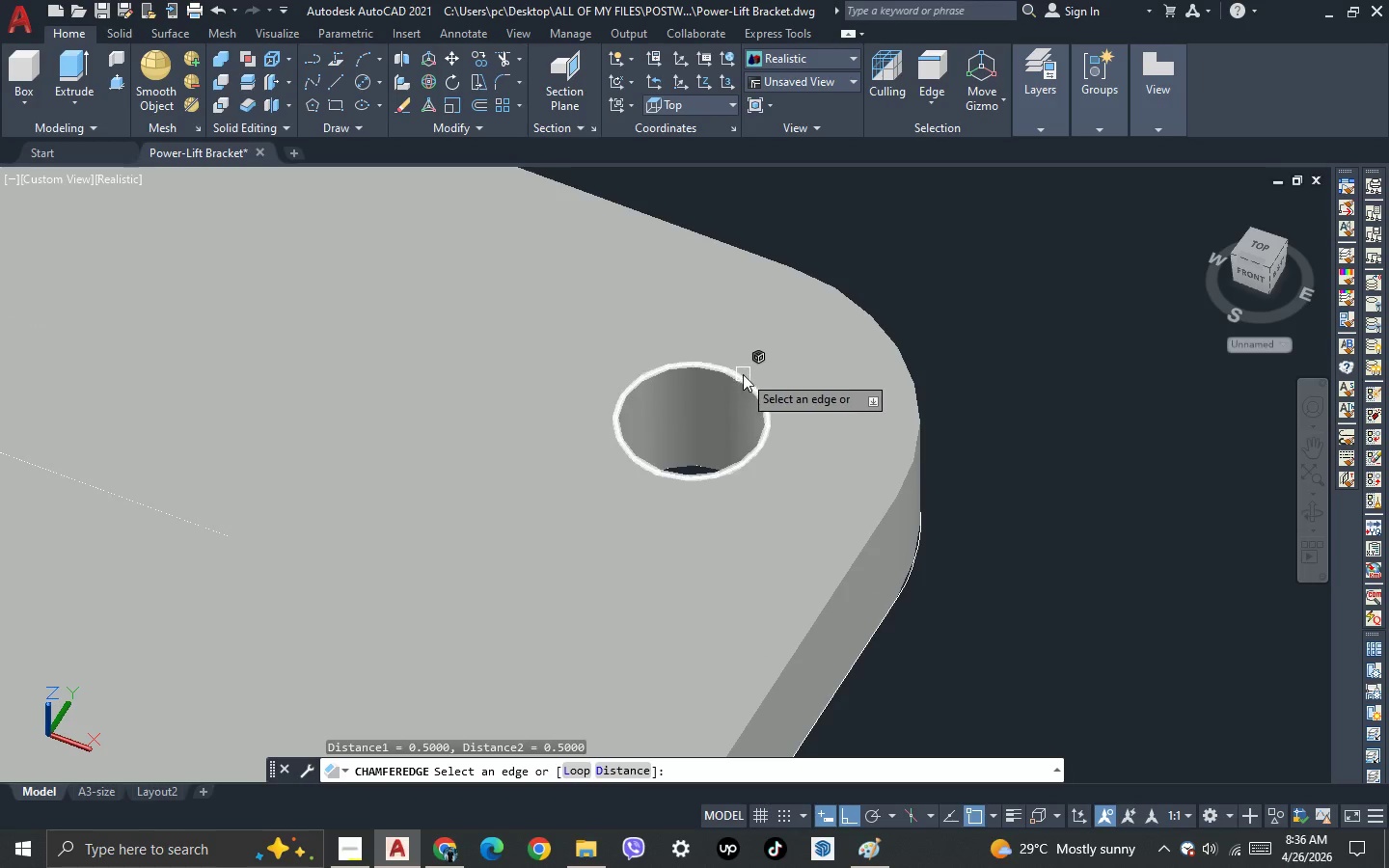 
left_click([743, 374])
 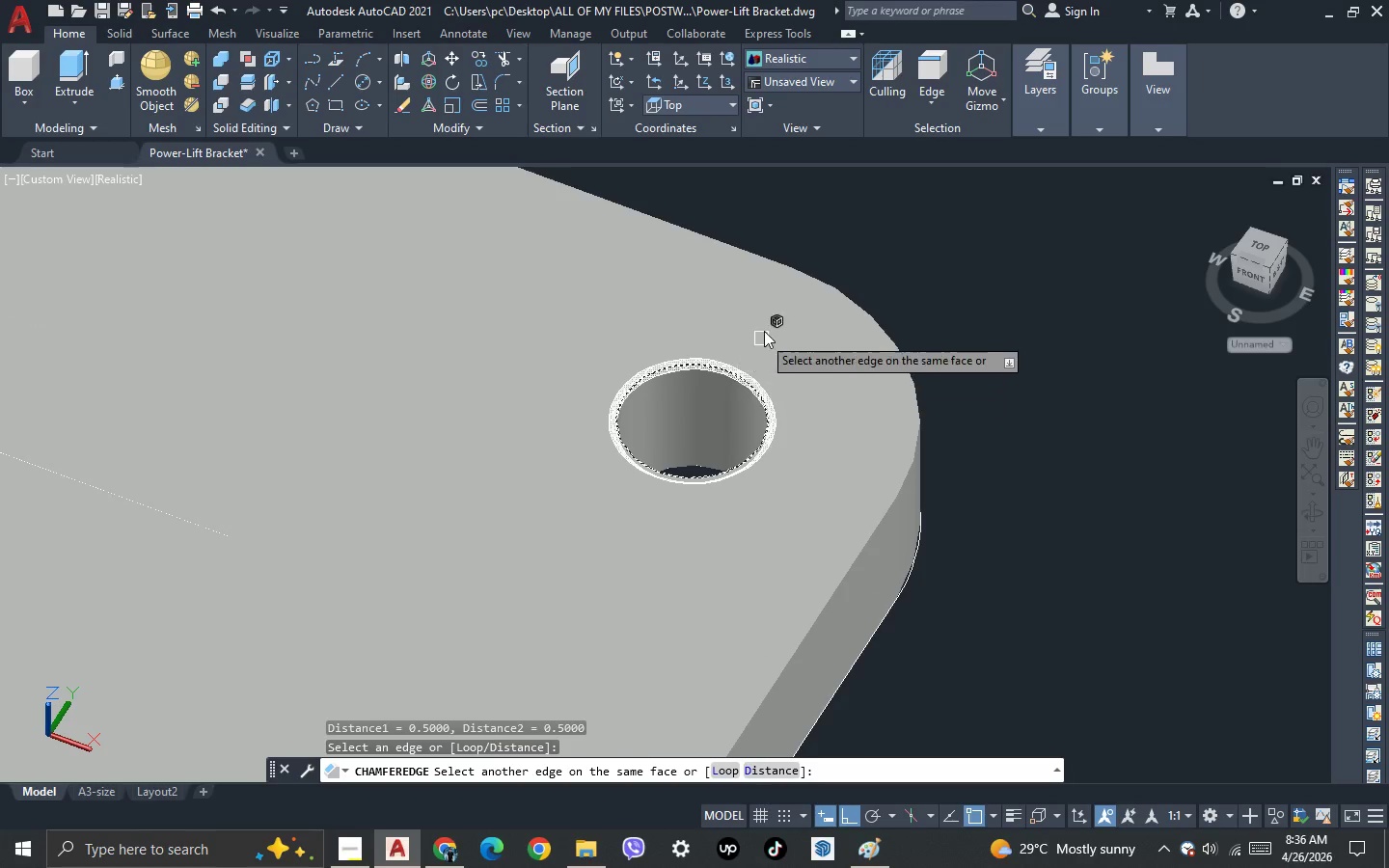 
key(Space)
 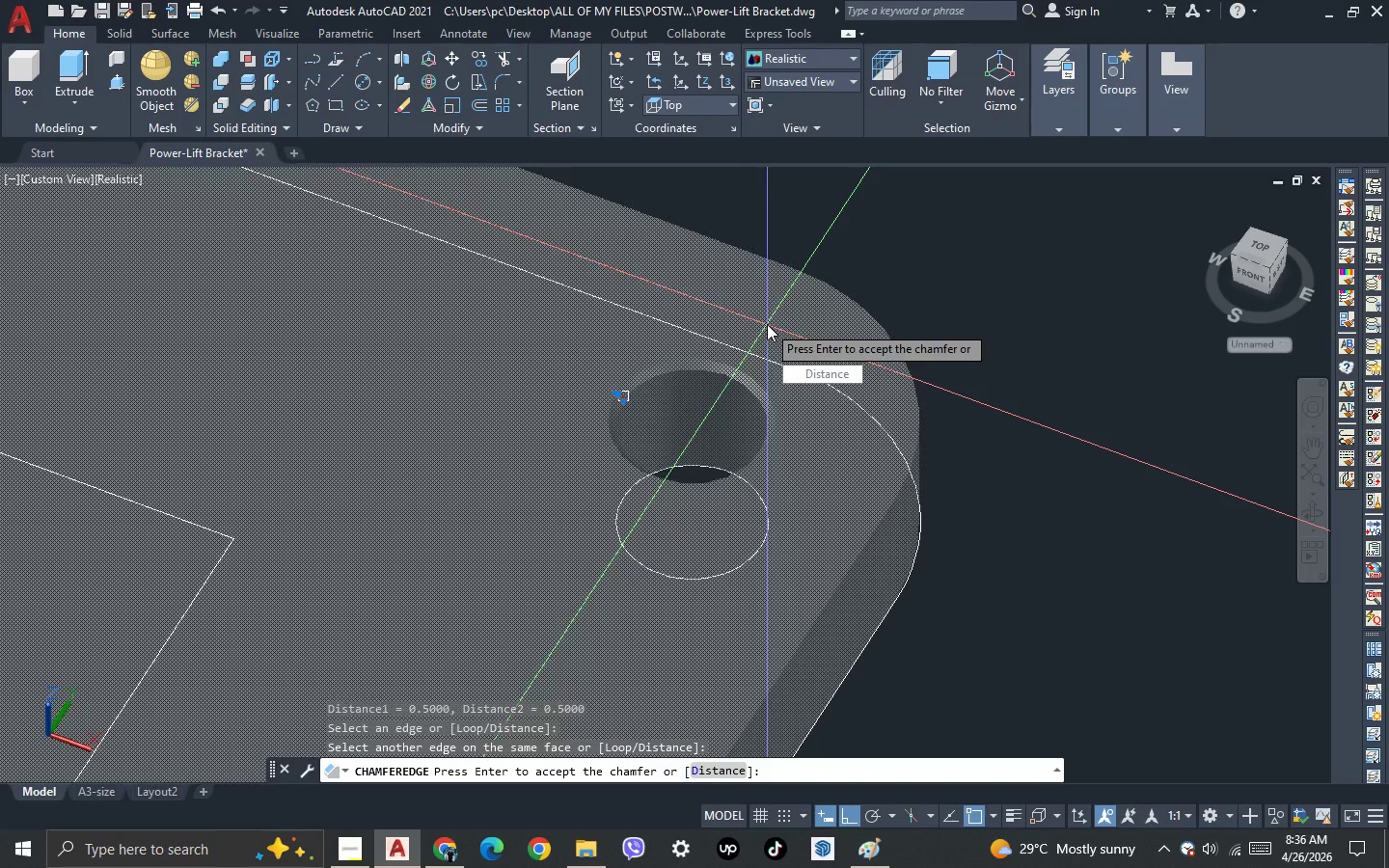 
key(Space)
 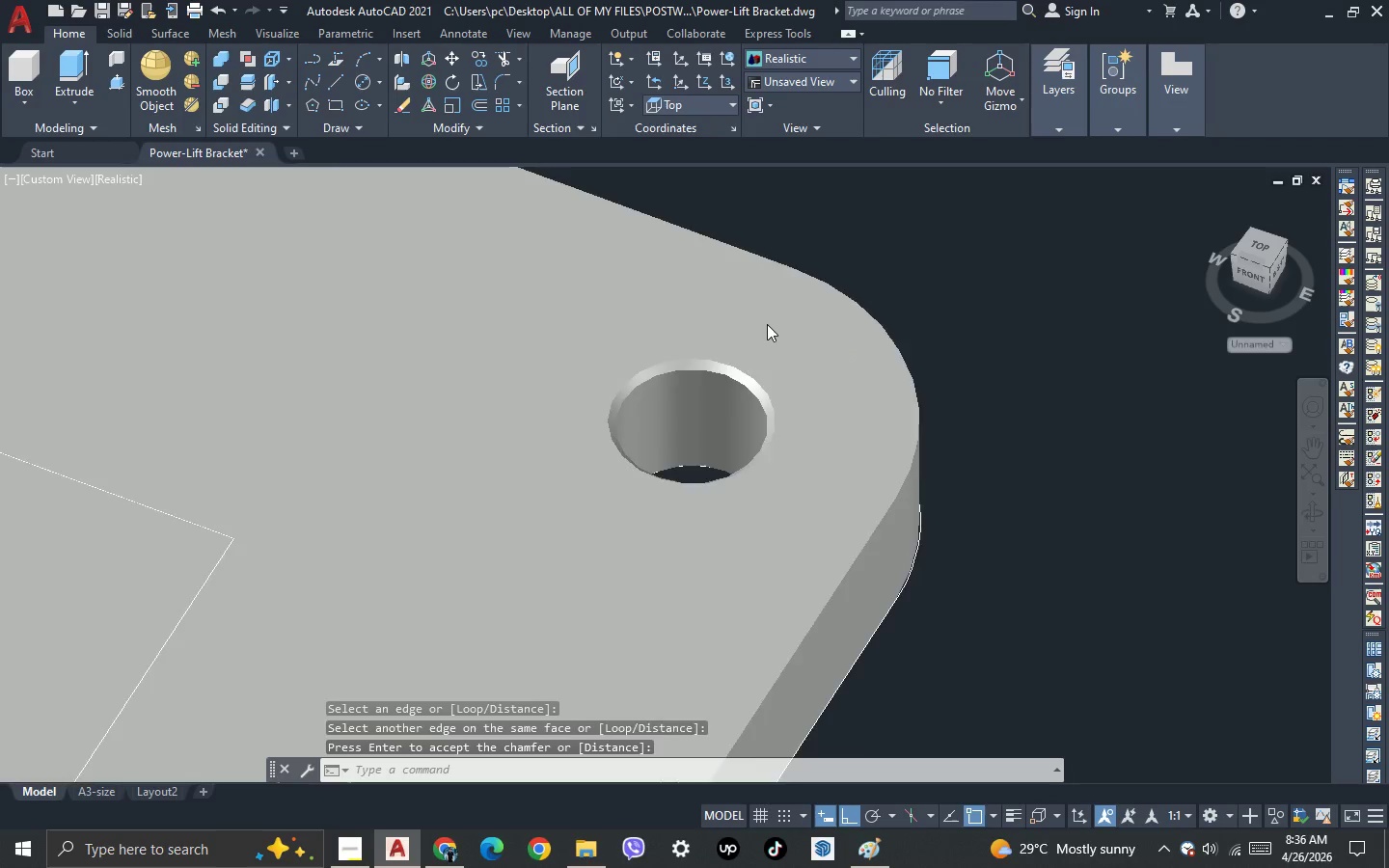 
scroll: coordinate [714, 377], scroll_direction: down, amount: 4.0
 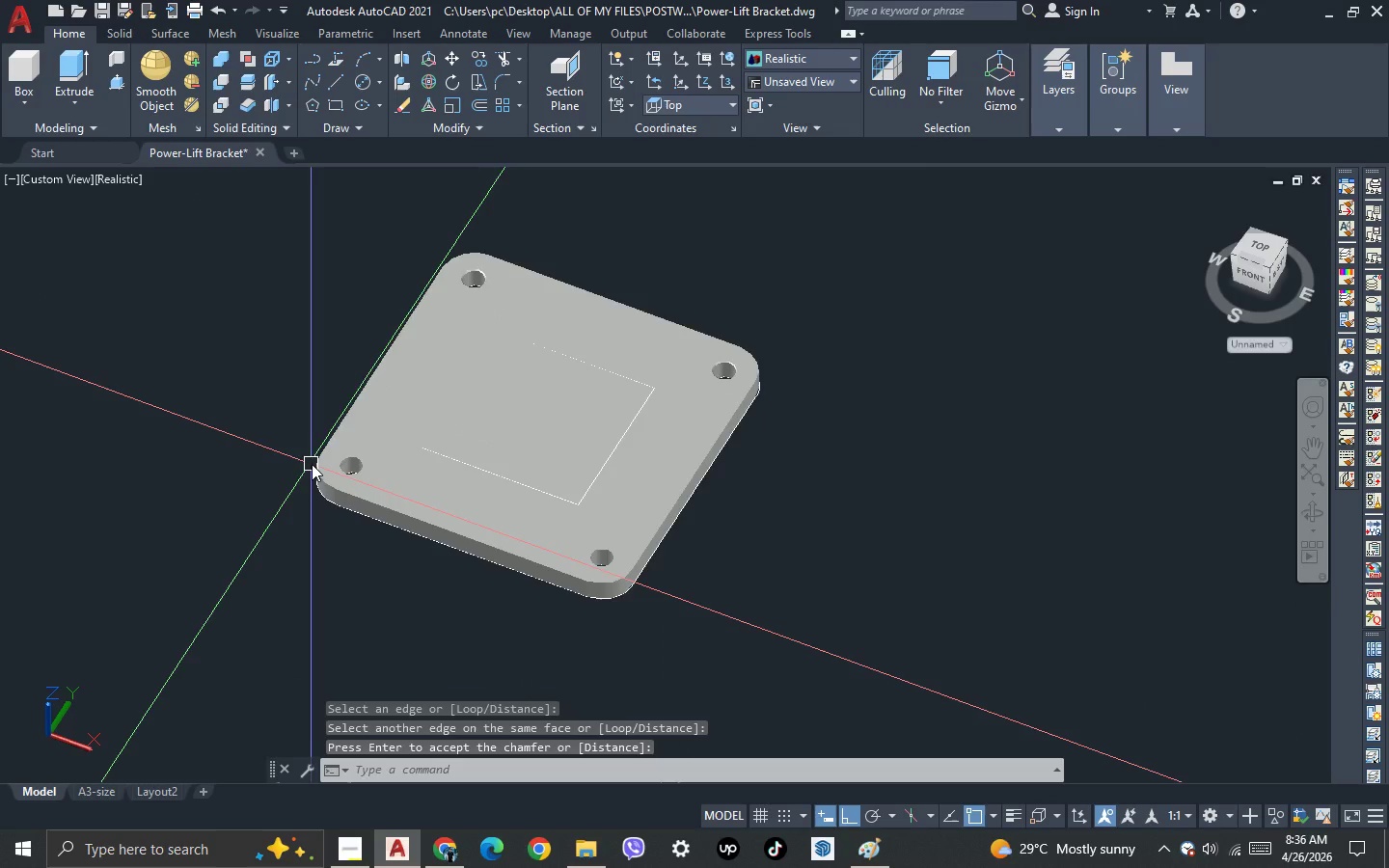 
key(Space)
 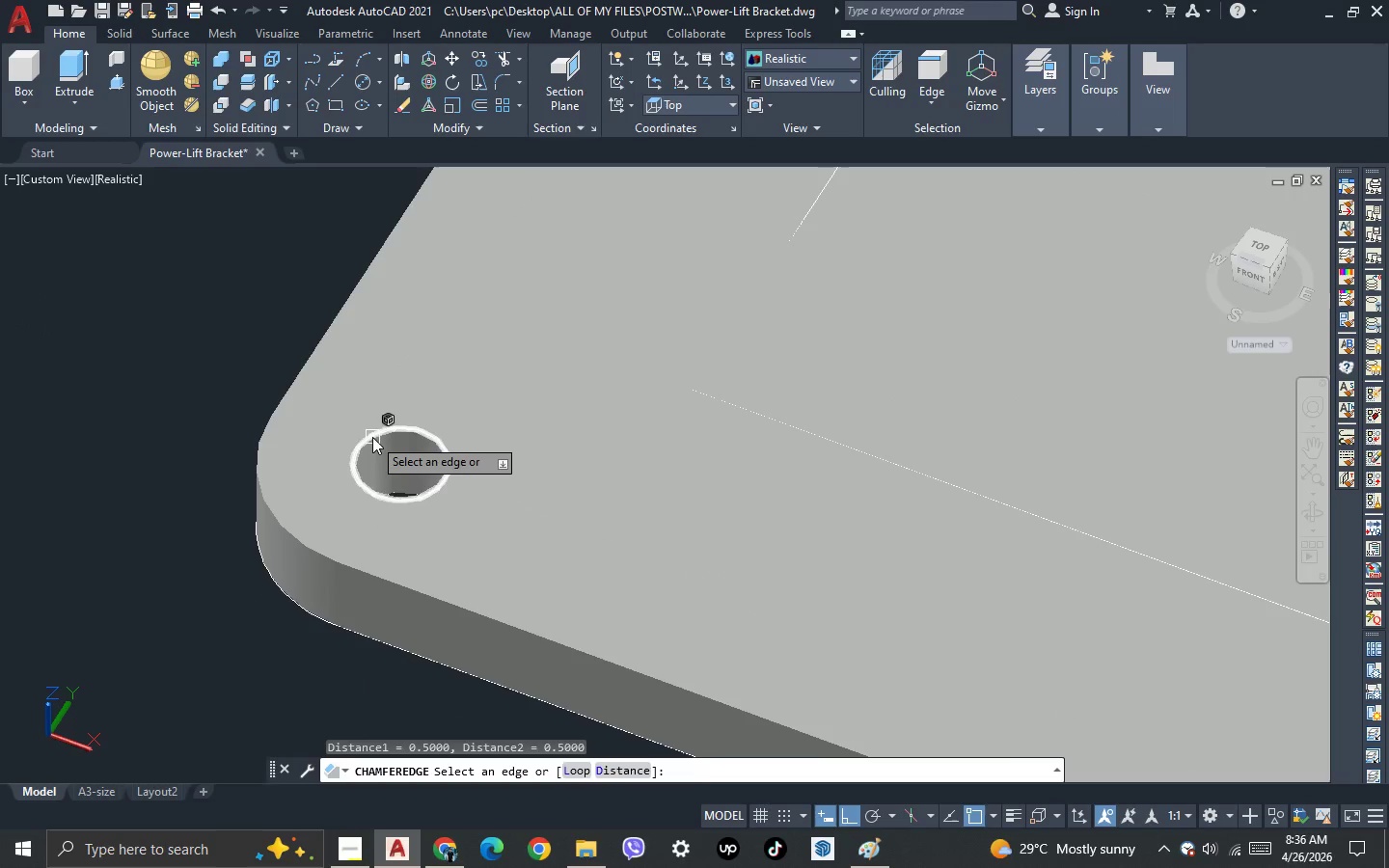 
scroll: coordinate [354, 460], scroll_direction: up, amount: 4.0
 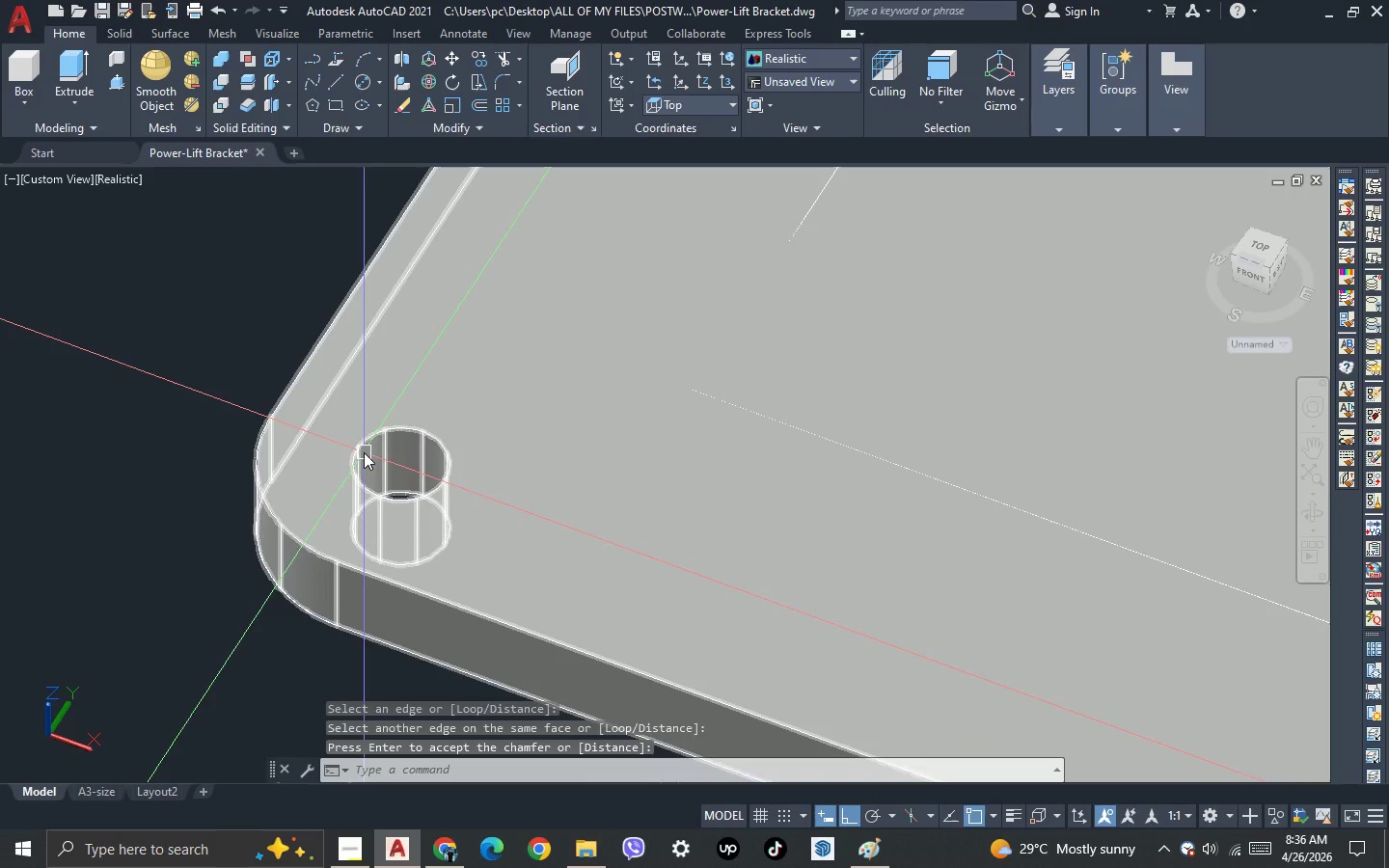 
left_click([372, 437])
 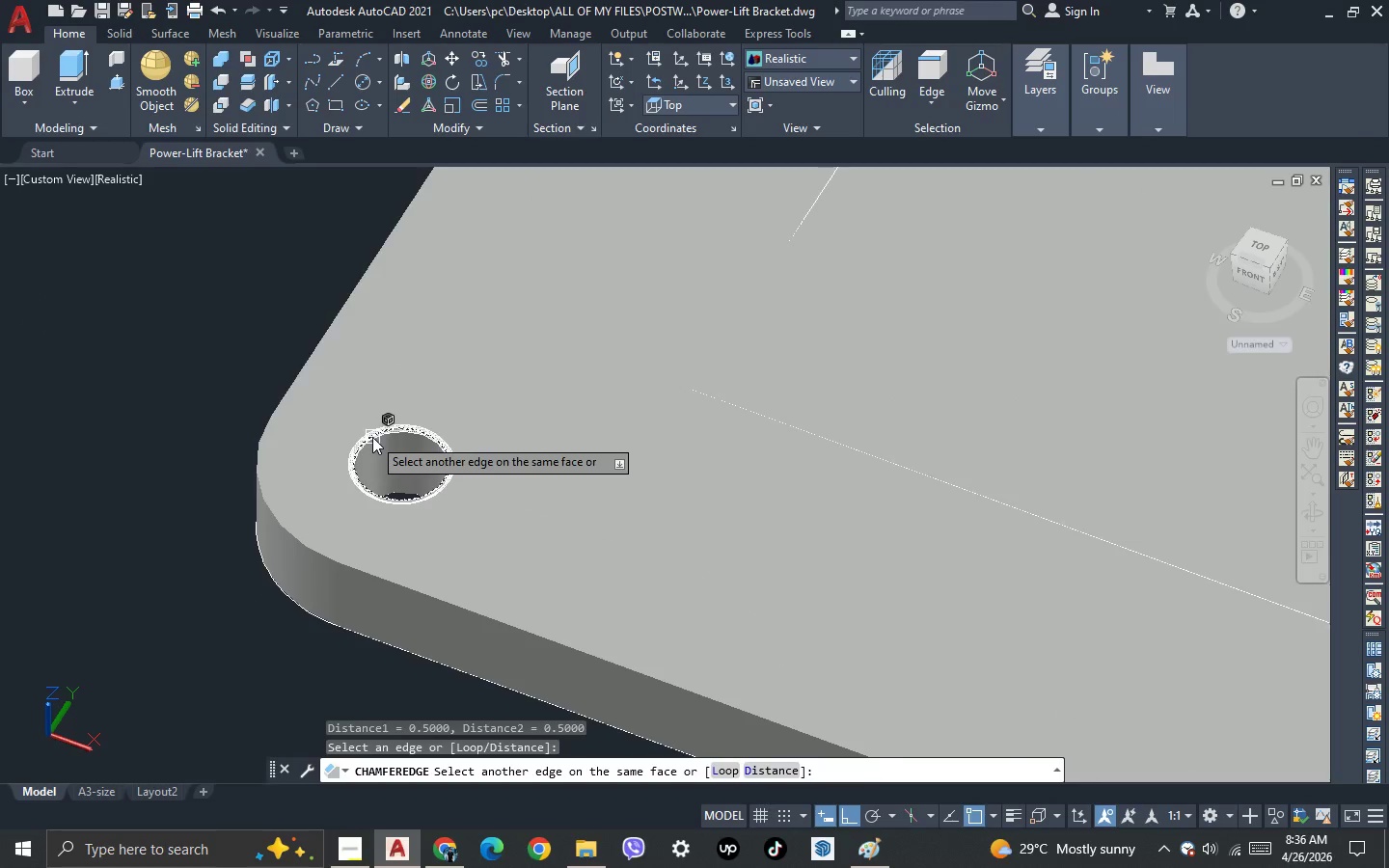 
key(Space)
 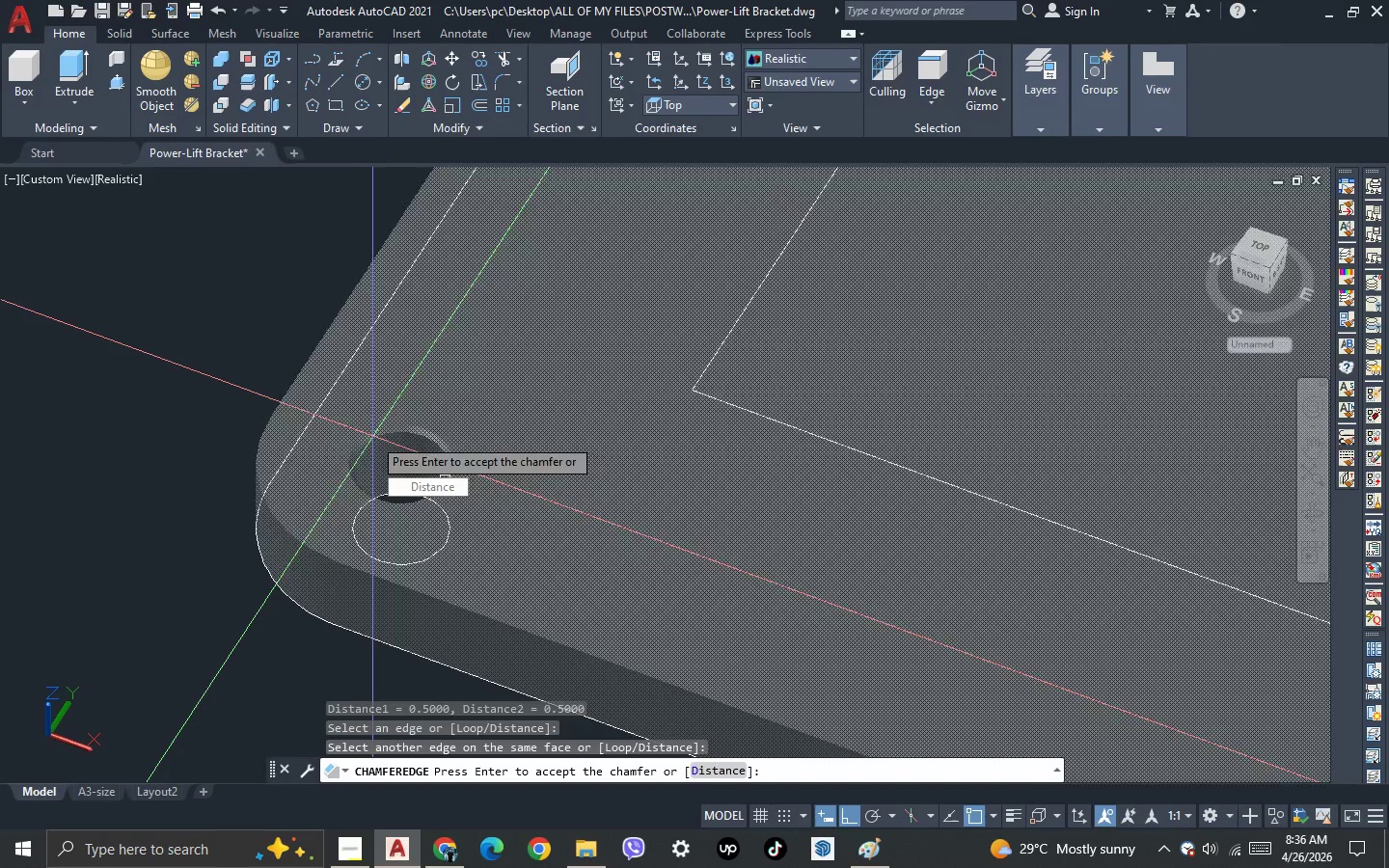 
key(Space)
 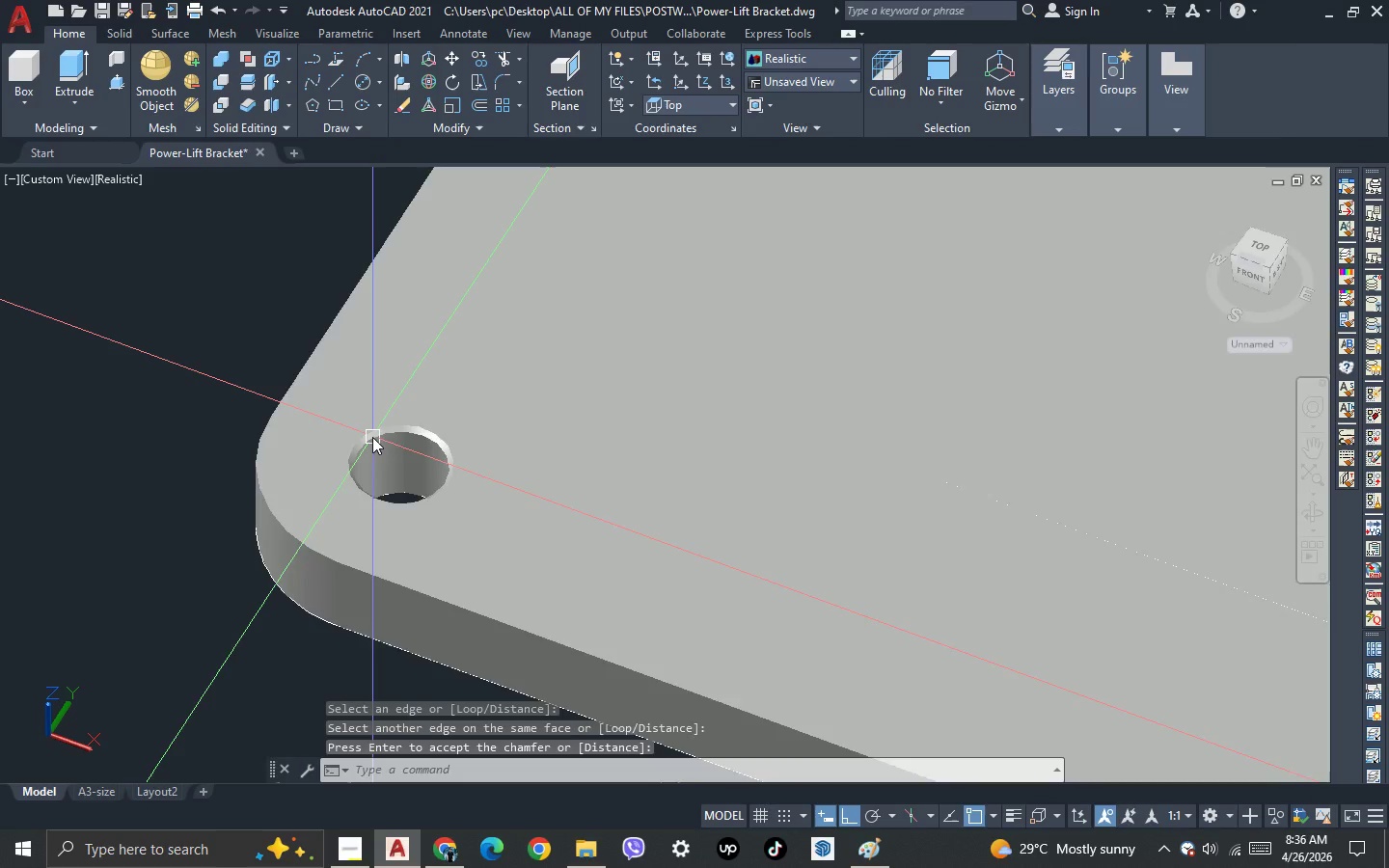 
key(Space)
 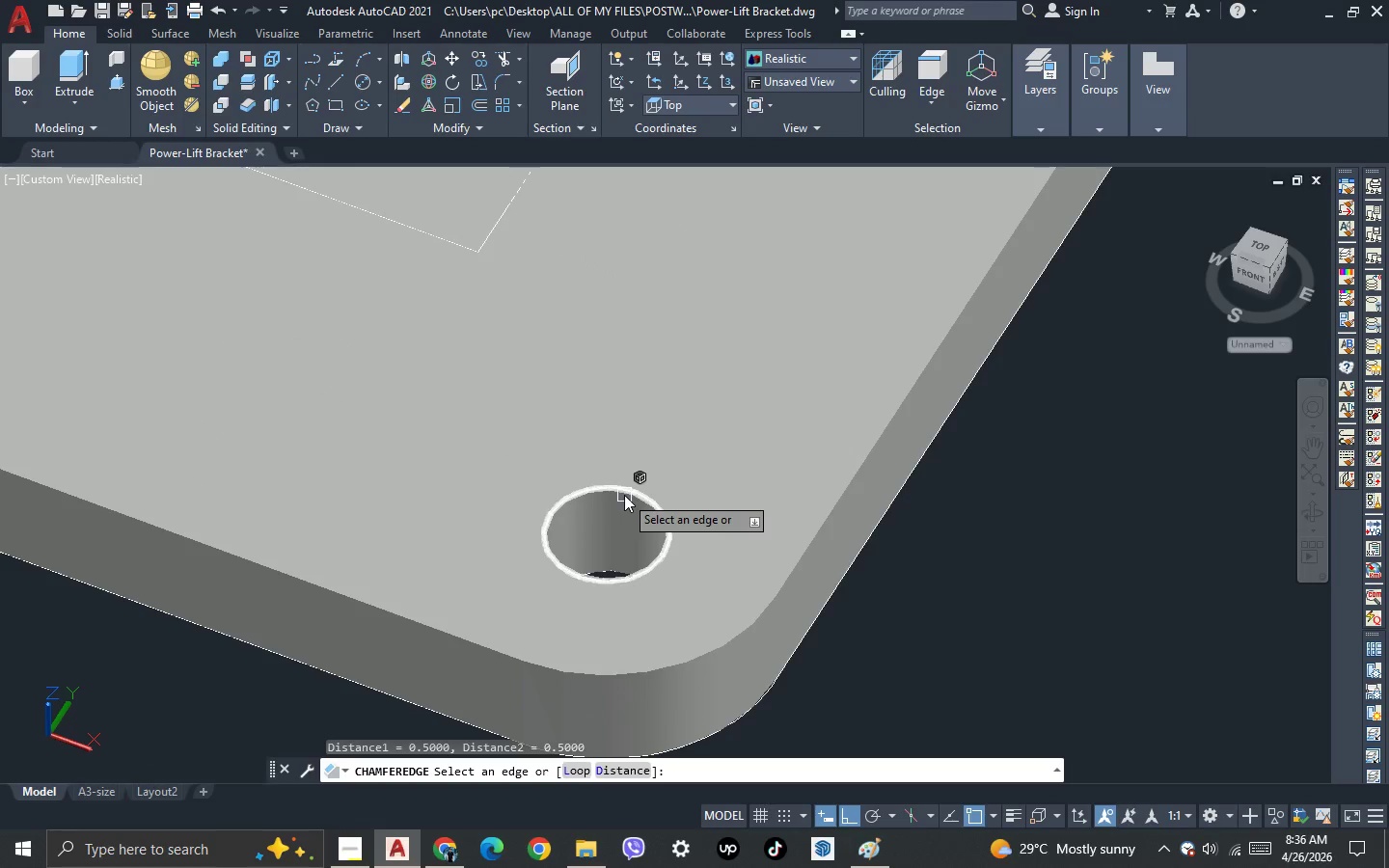 
scroll: coordinate [620, 503], scroll_direction: up, amount: 2.0
 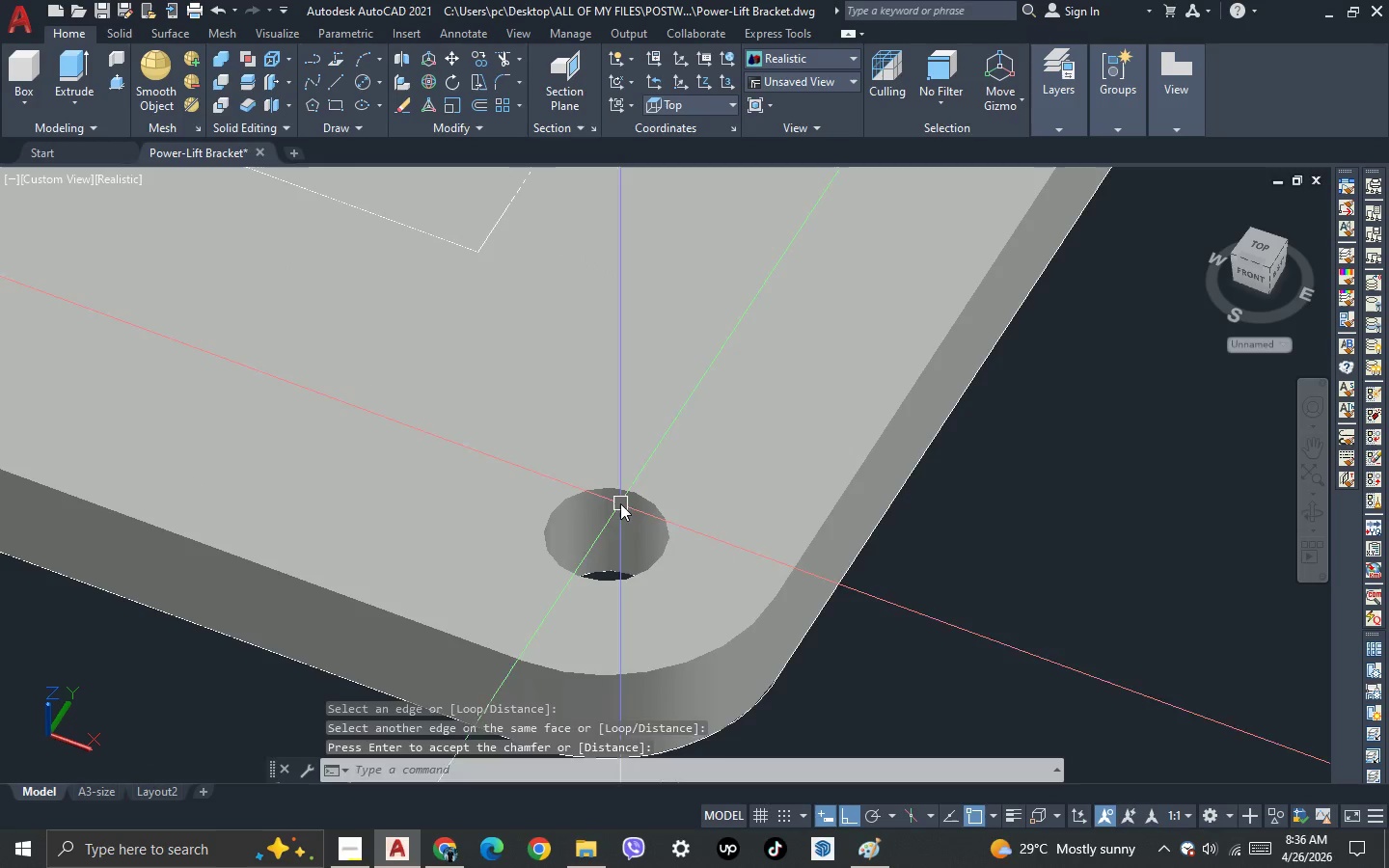 
left_click([624, 495])
 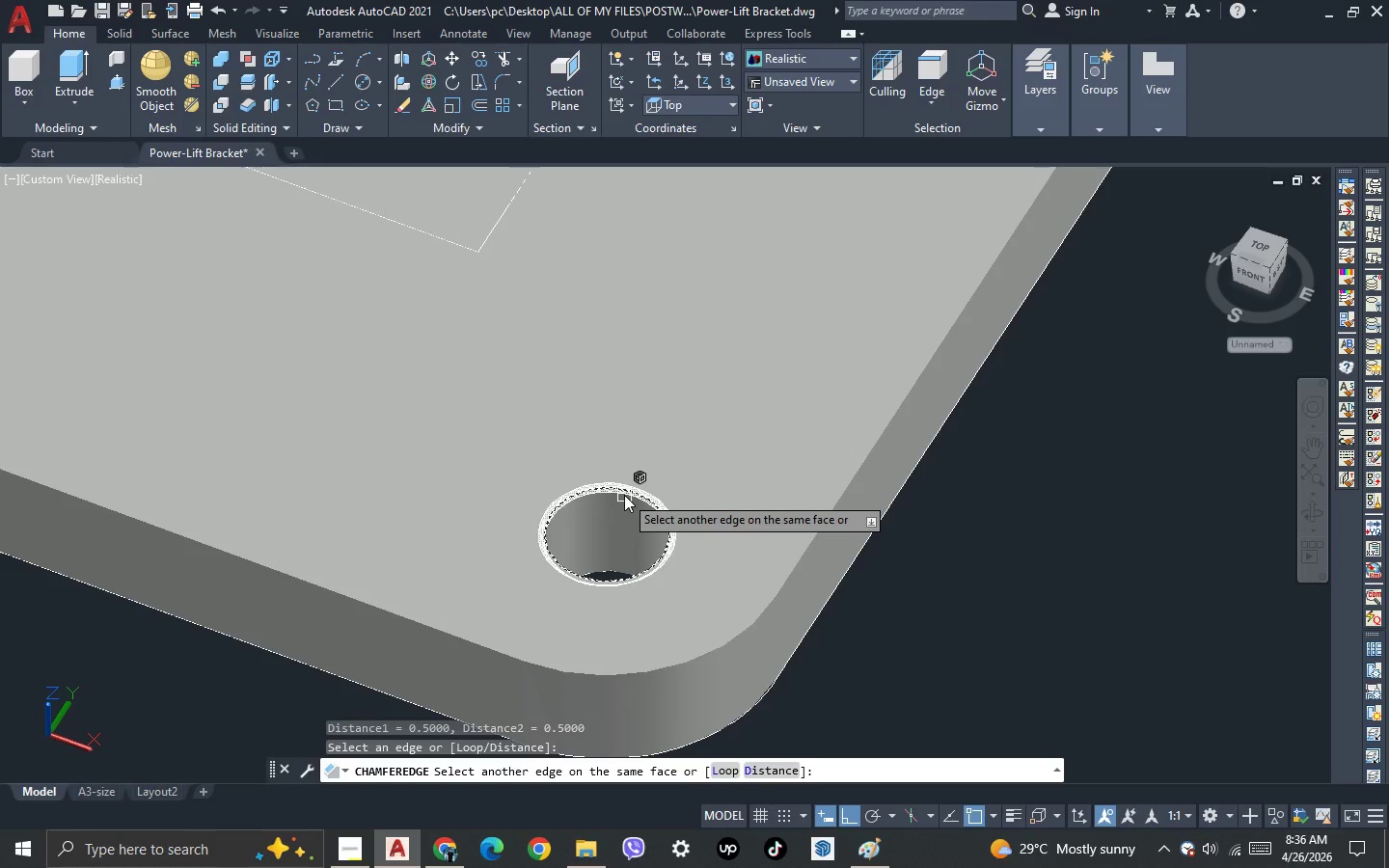 
key(Space)
 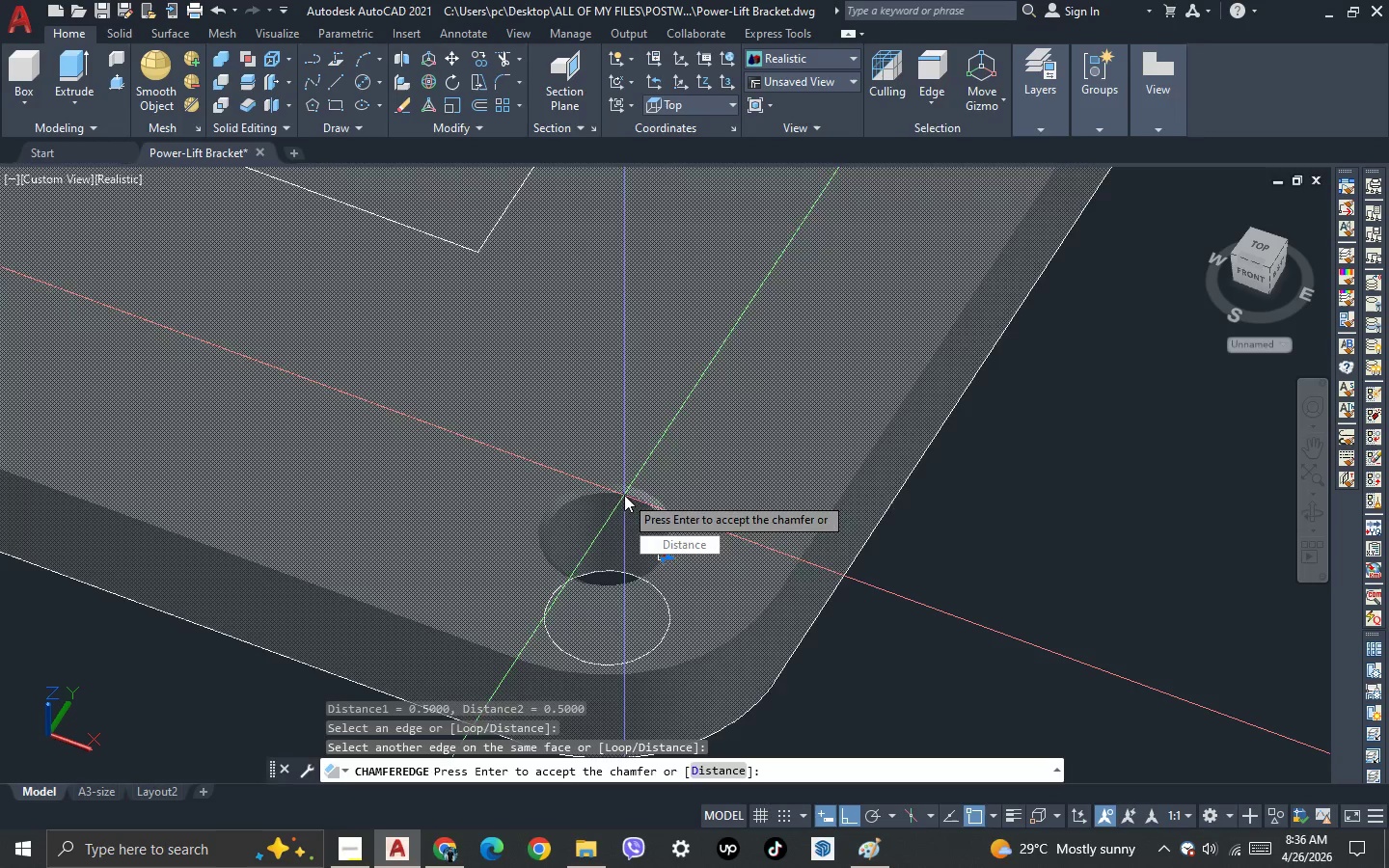 
key(Space)
 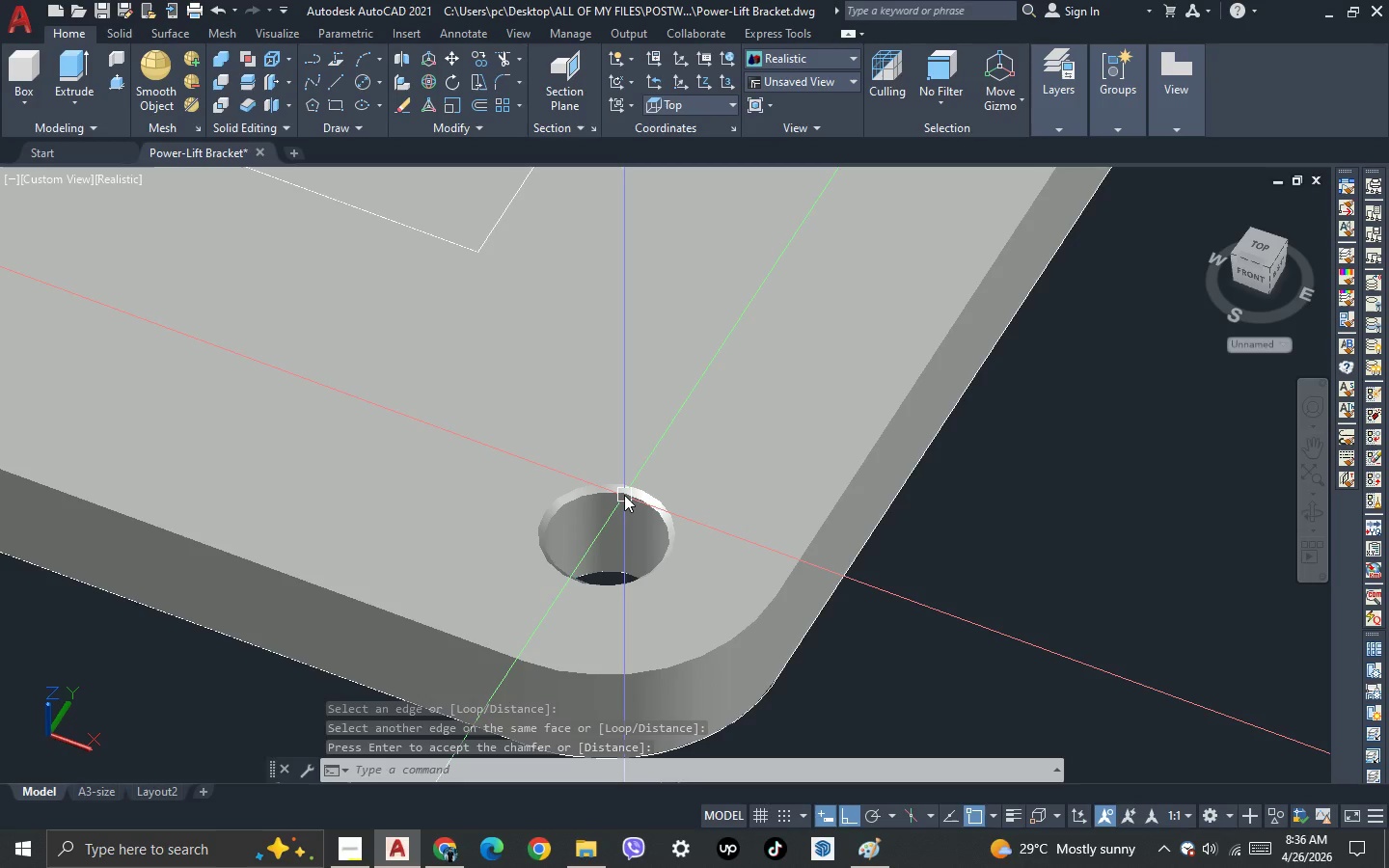 
scroll: coordinate [610, 535], scroll_direction: down, amount: 4.0
 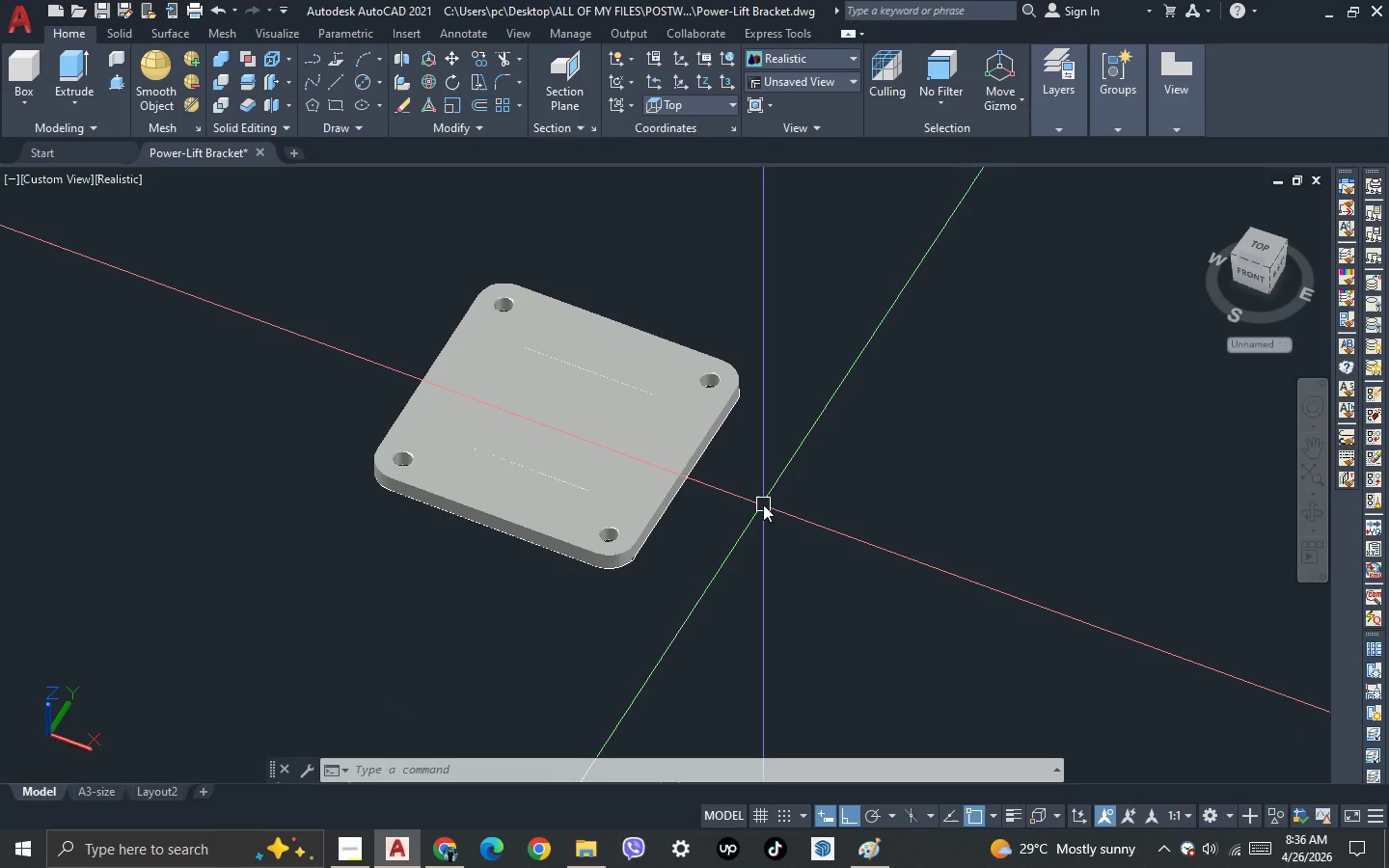 
key(3)
 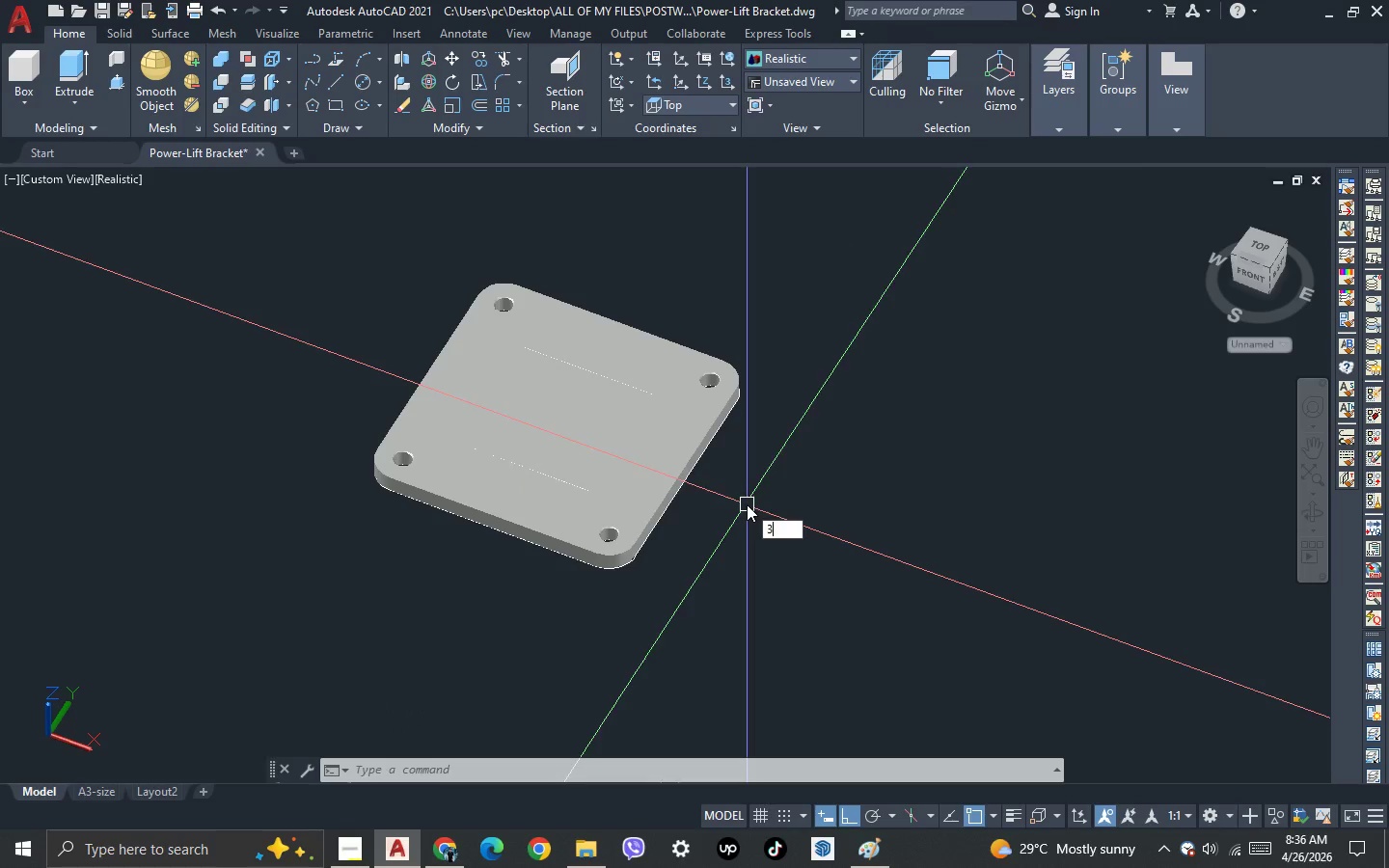 
key(Space)
 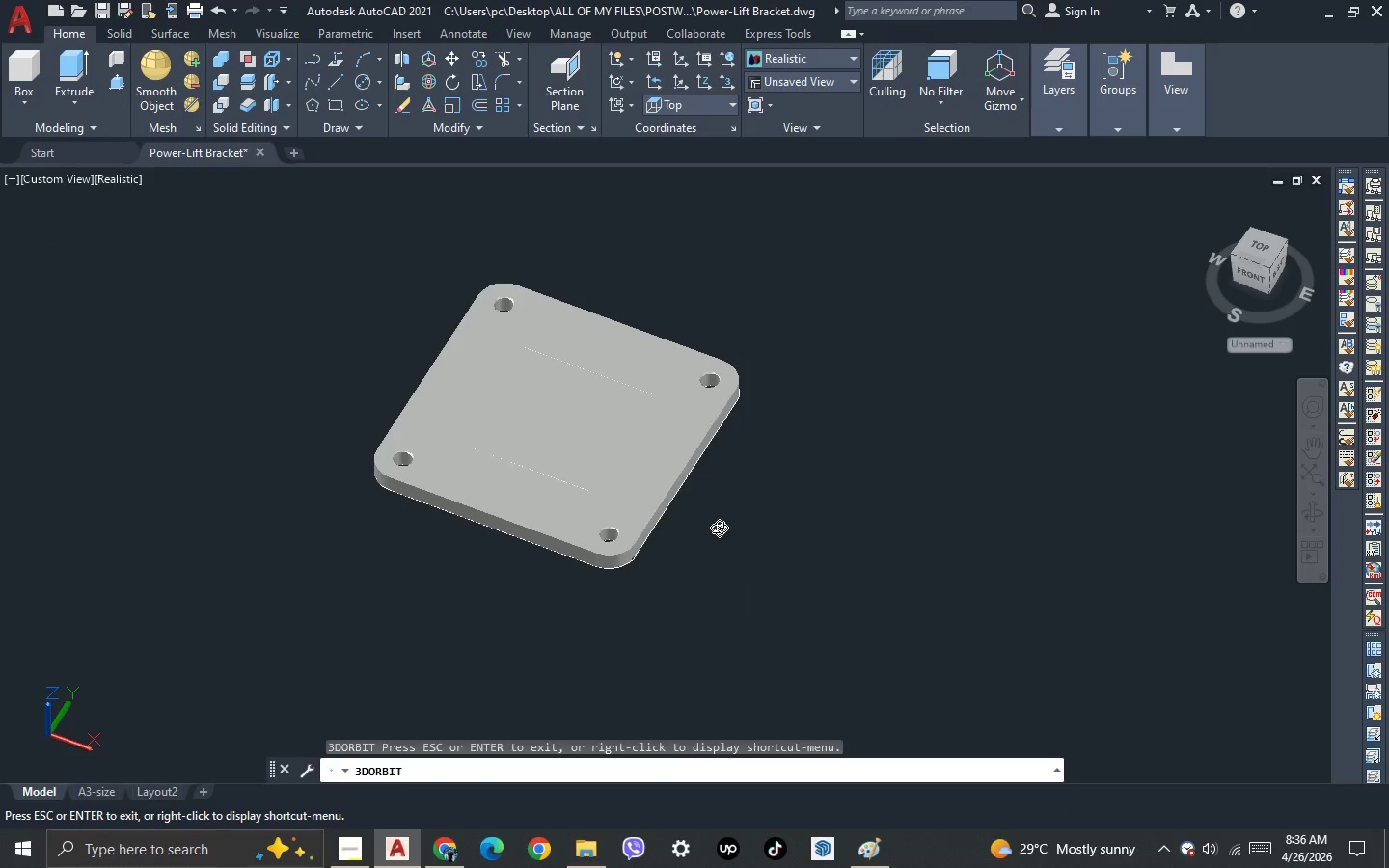 
left_click_drag(start_coordinate=[719, 528], to_coordinate=[845, 540])
 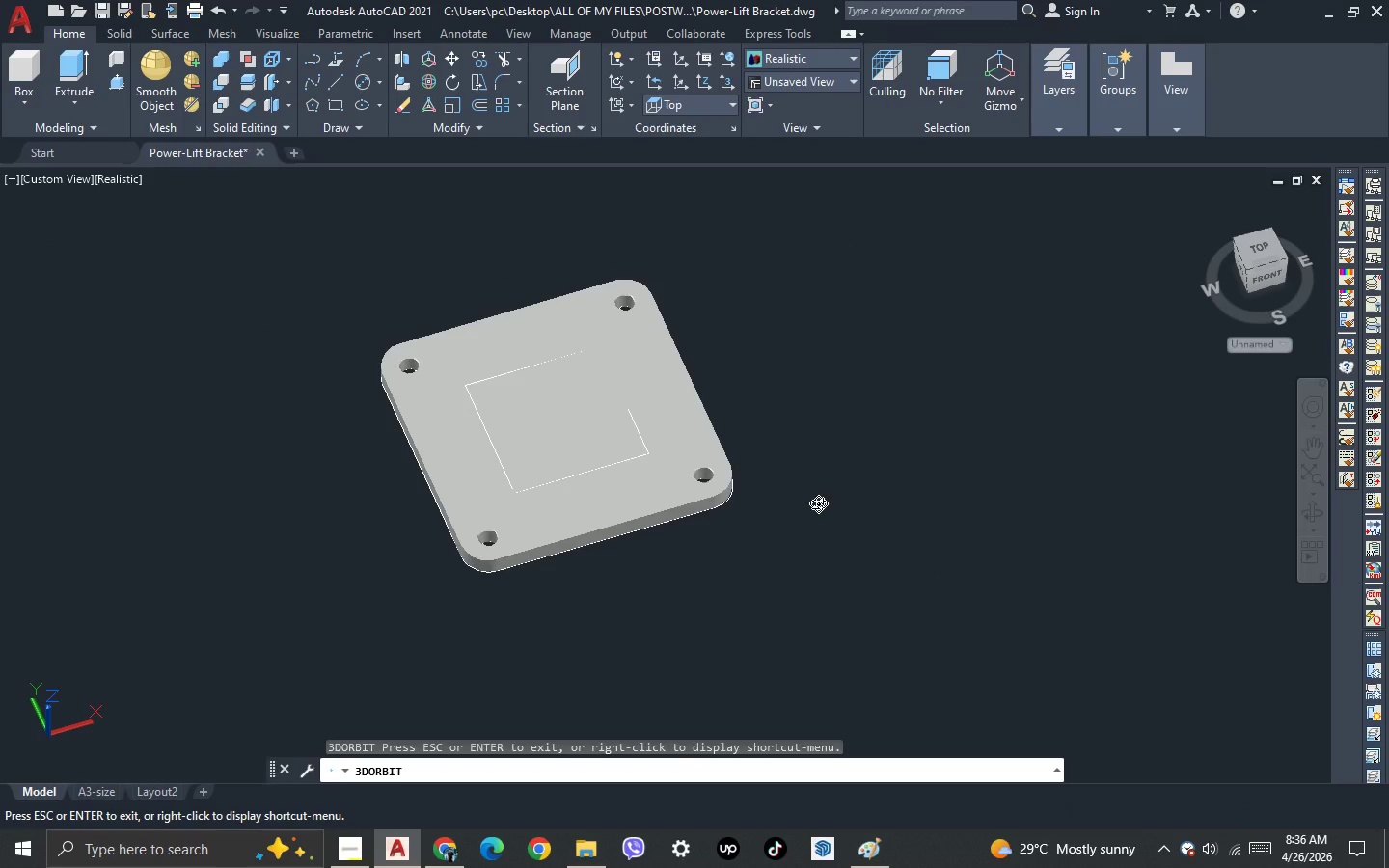 
key(Escape)
 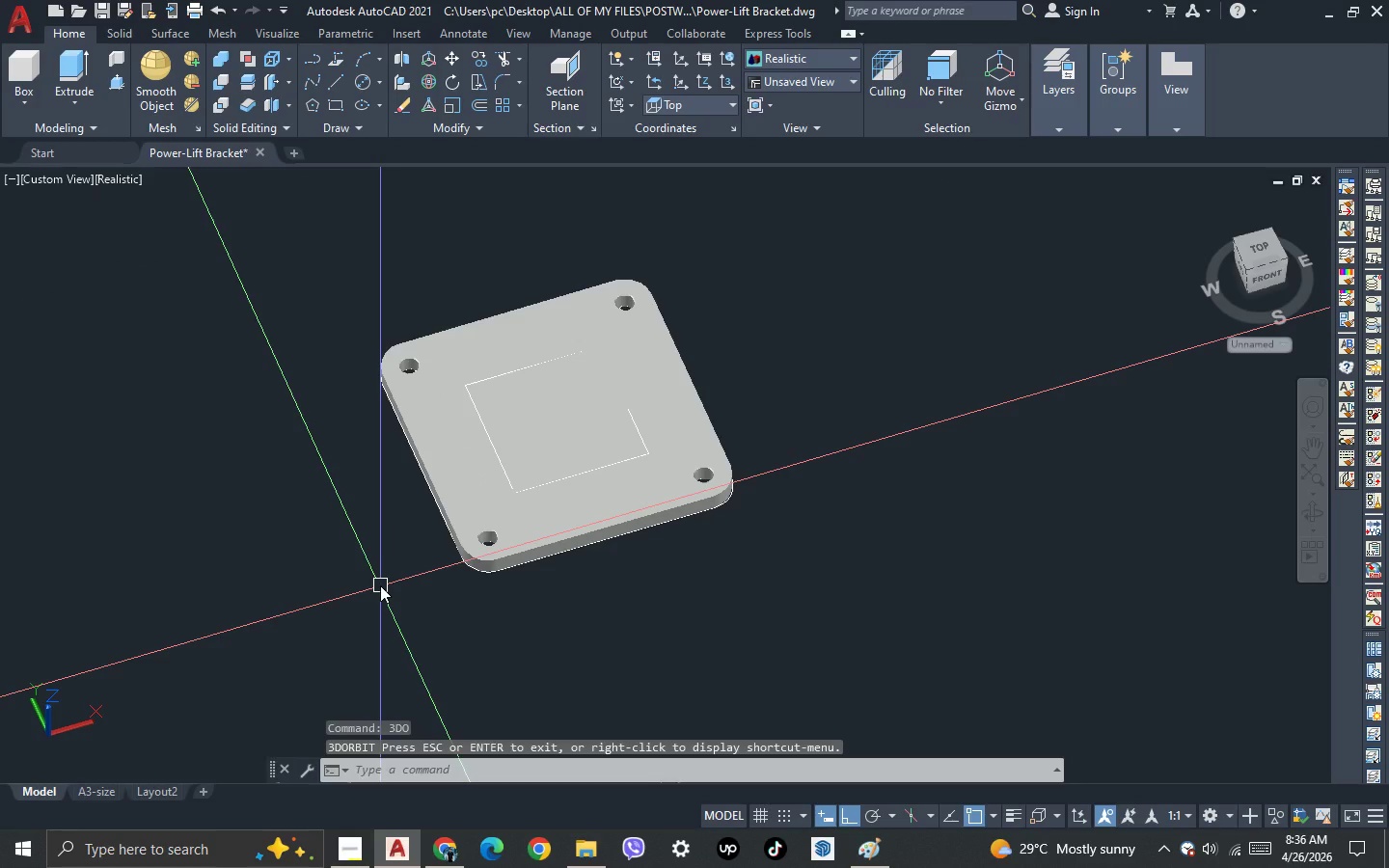 
wait(12.66)
 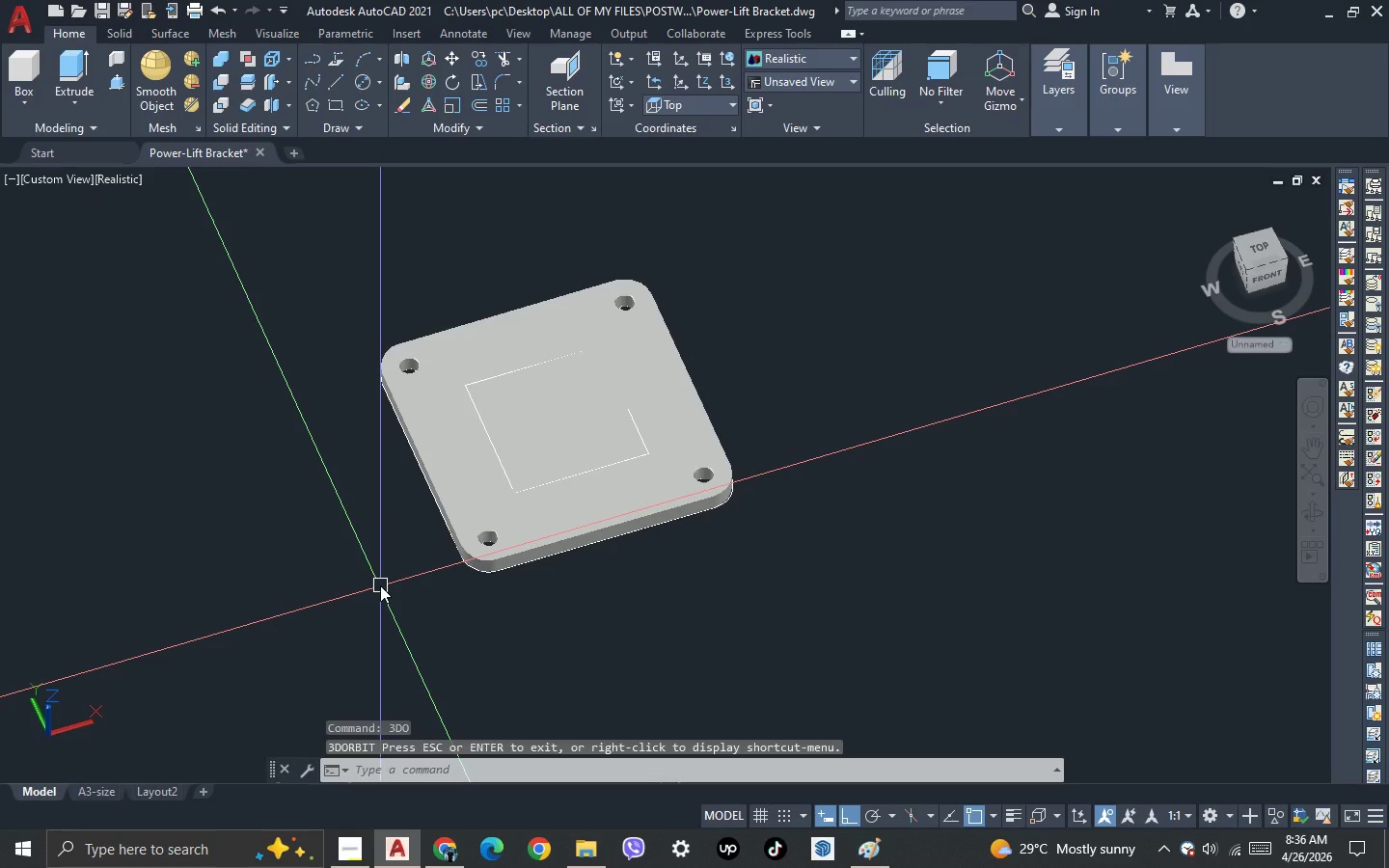 
key(3)
 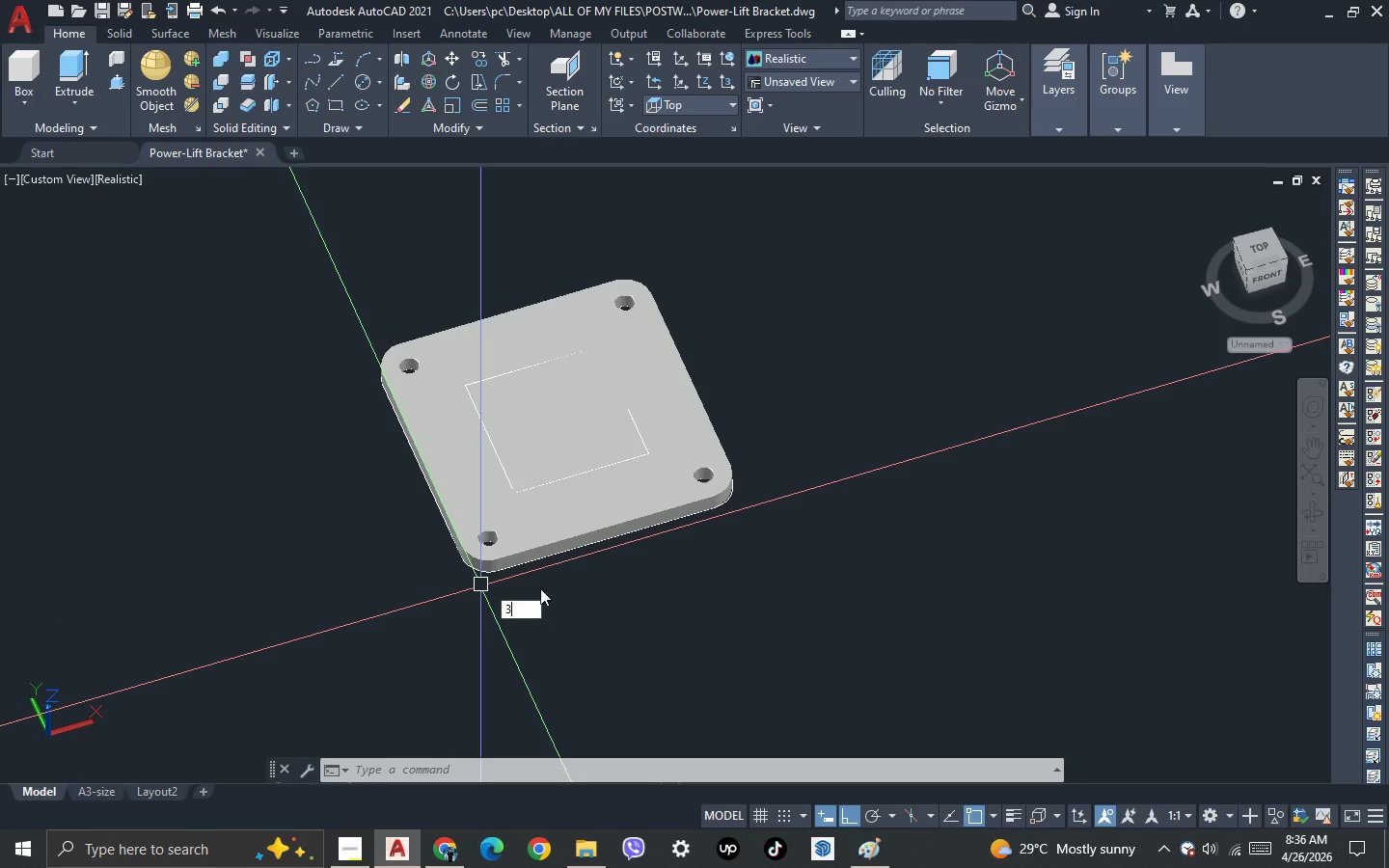 
key(Space)
 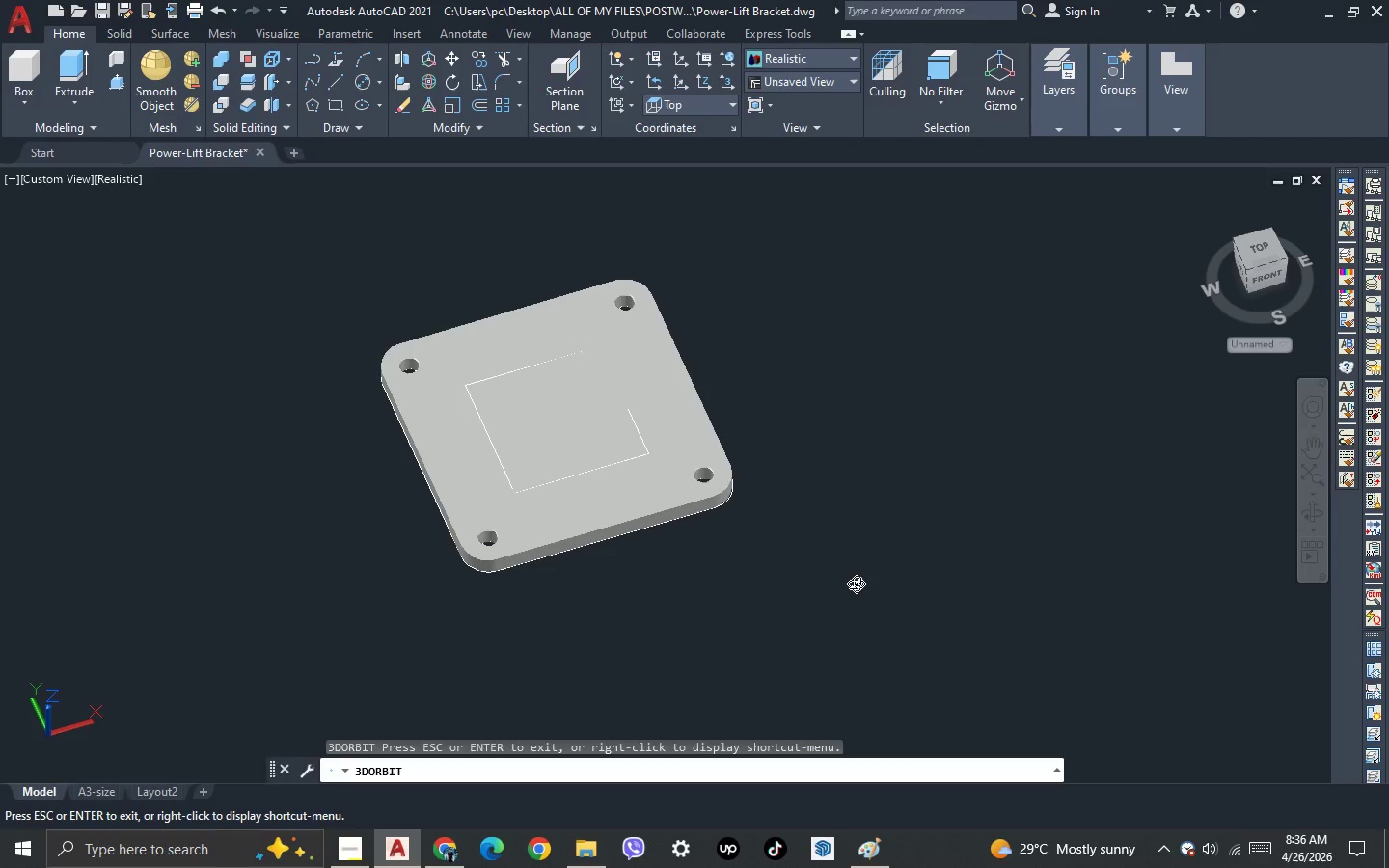 
left_click_drag(start_coordinate=[865, 582], to_coordinate=[722, 583])
 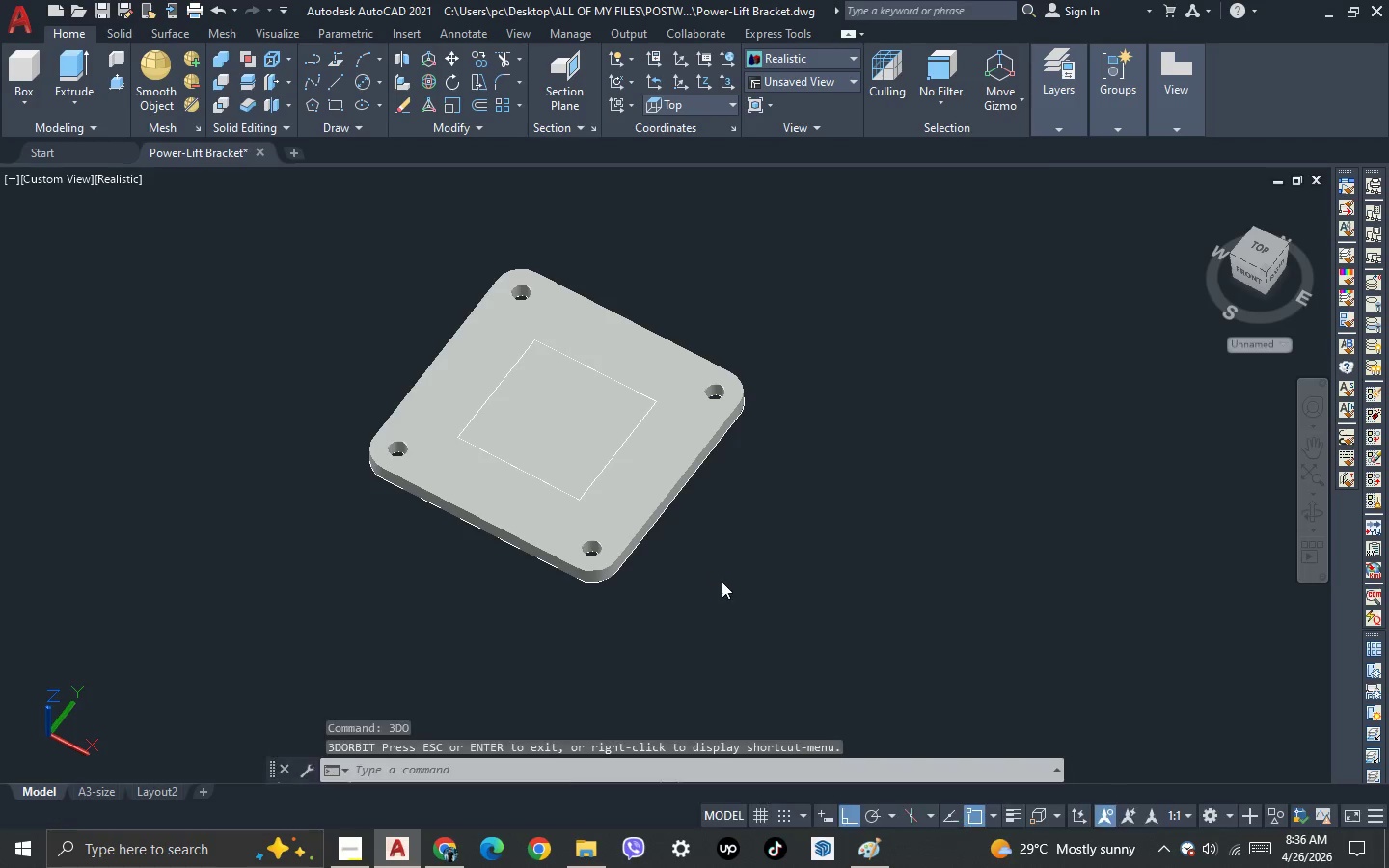 
key(Escape)
 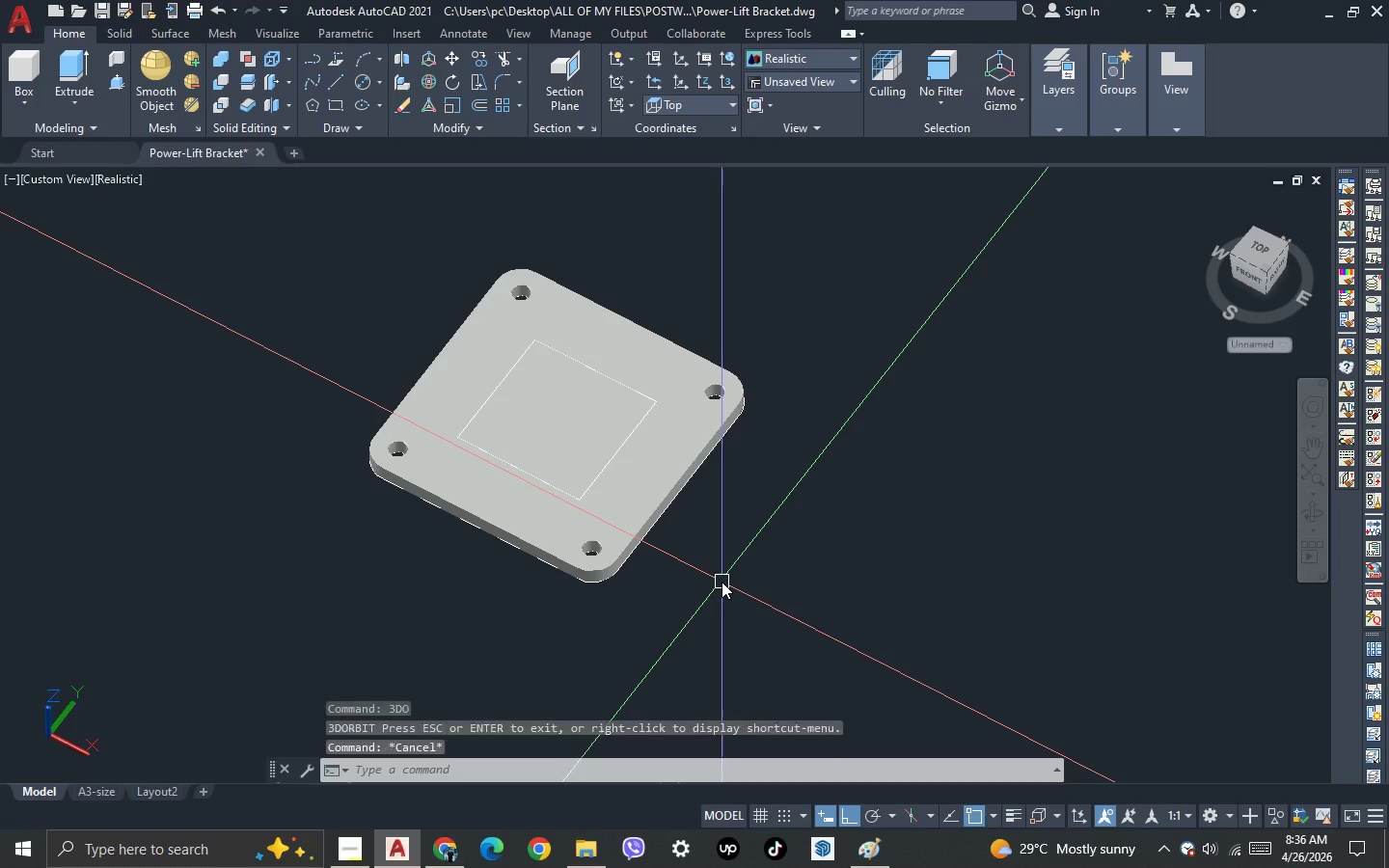 
key(Escape)
 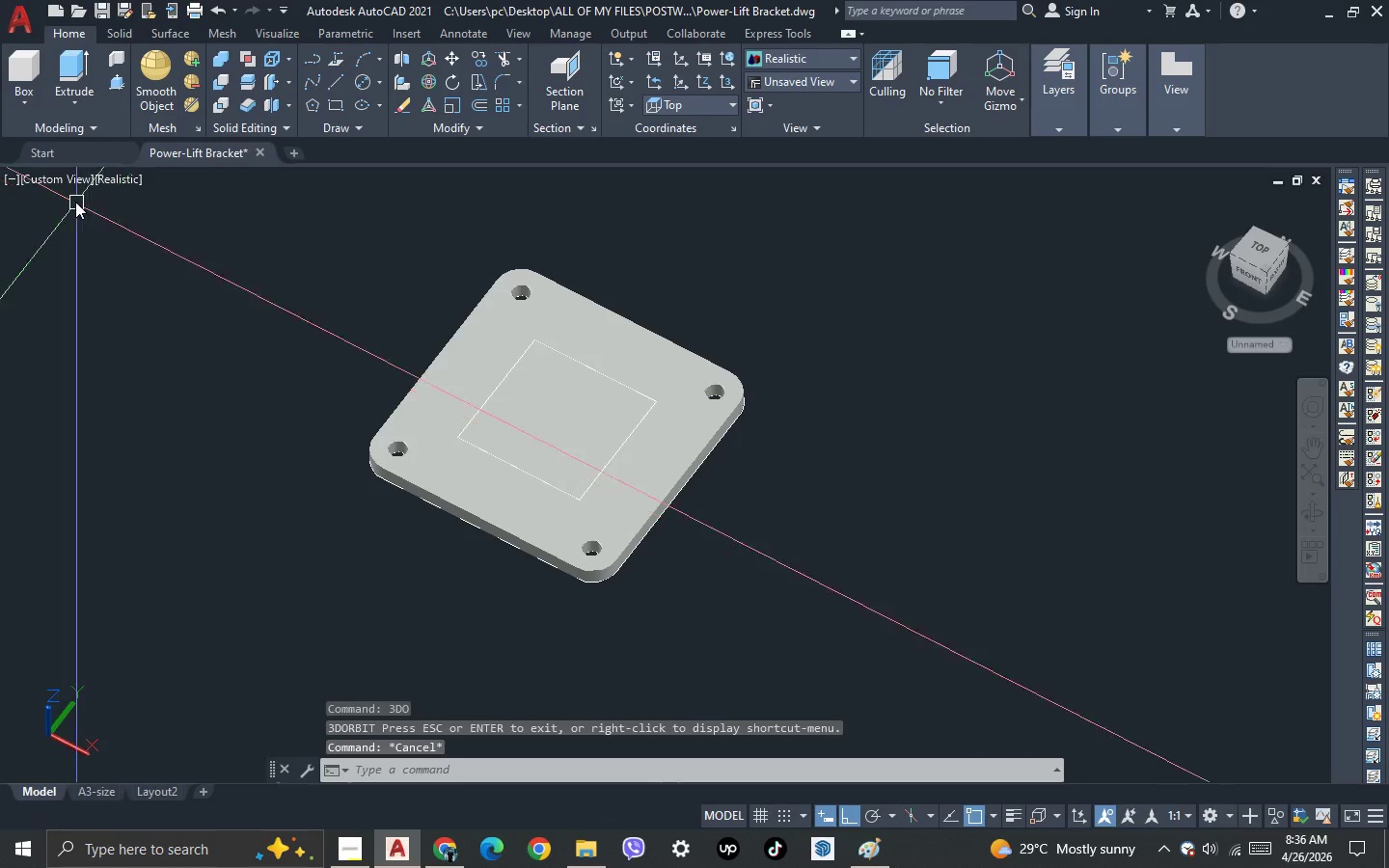 
left_click([66, 176])
 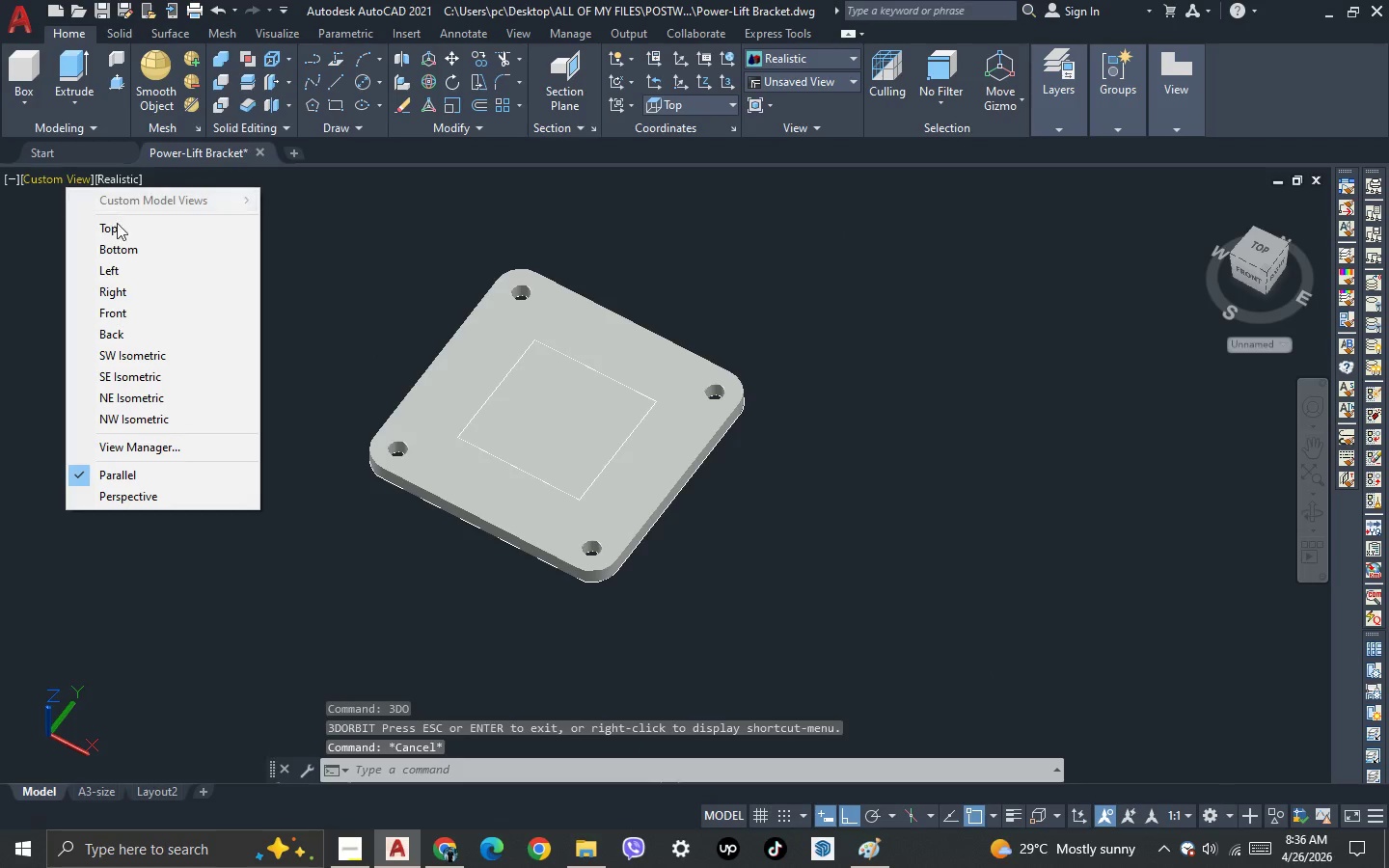 
left_click([122, 231])
 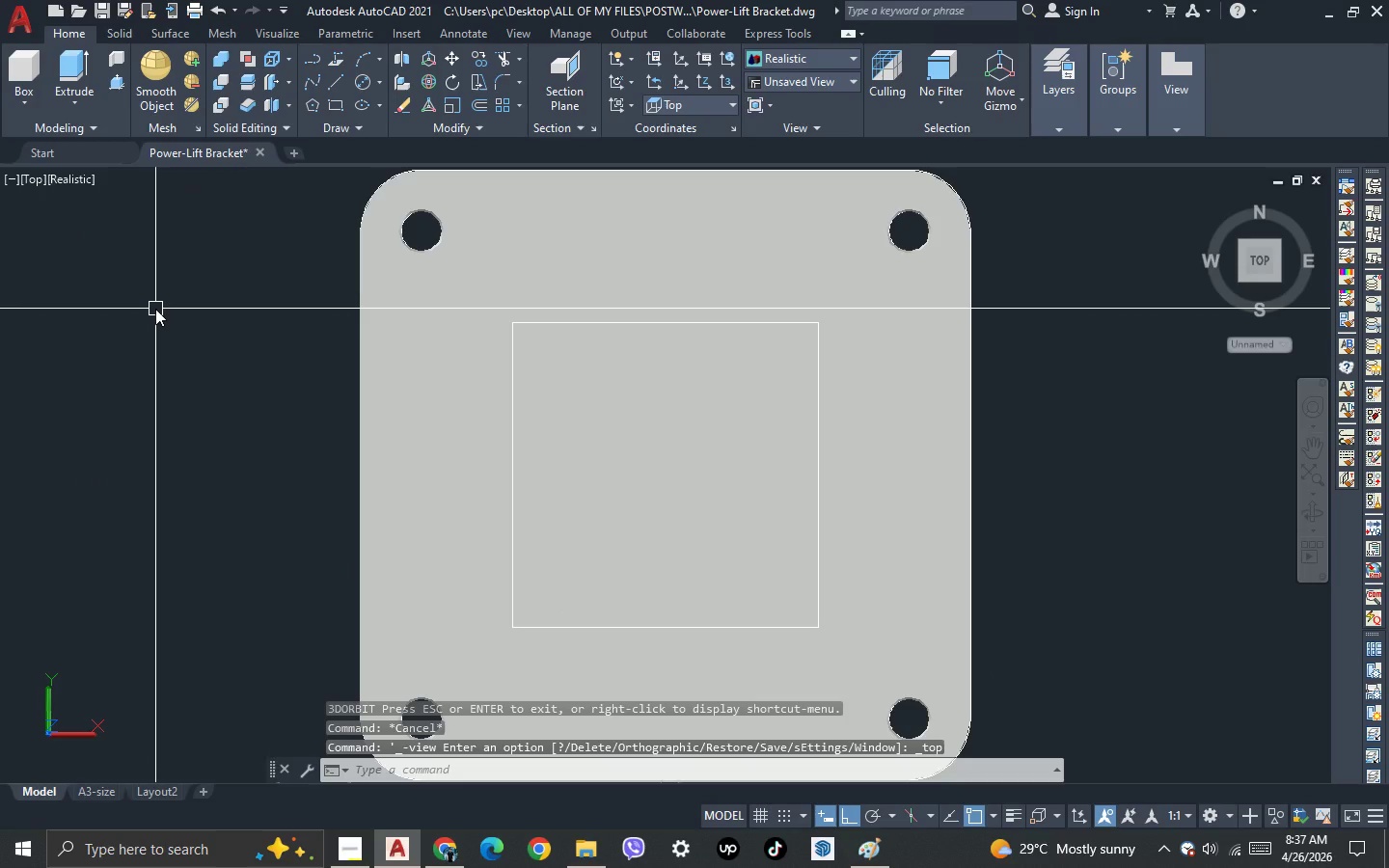 
scroll: coordinate [206, 475], scroll_direction: down, amount: 3.0
 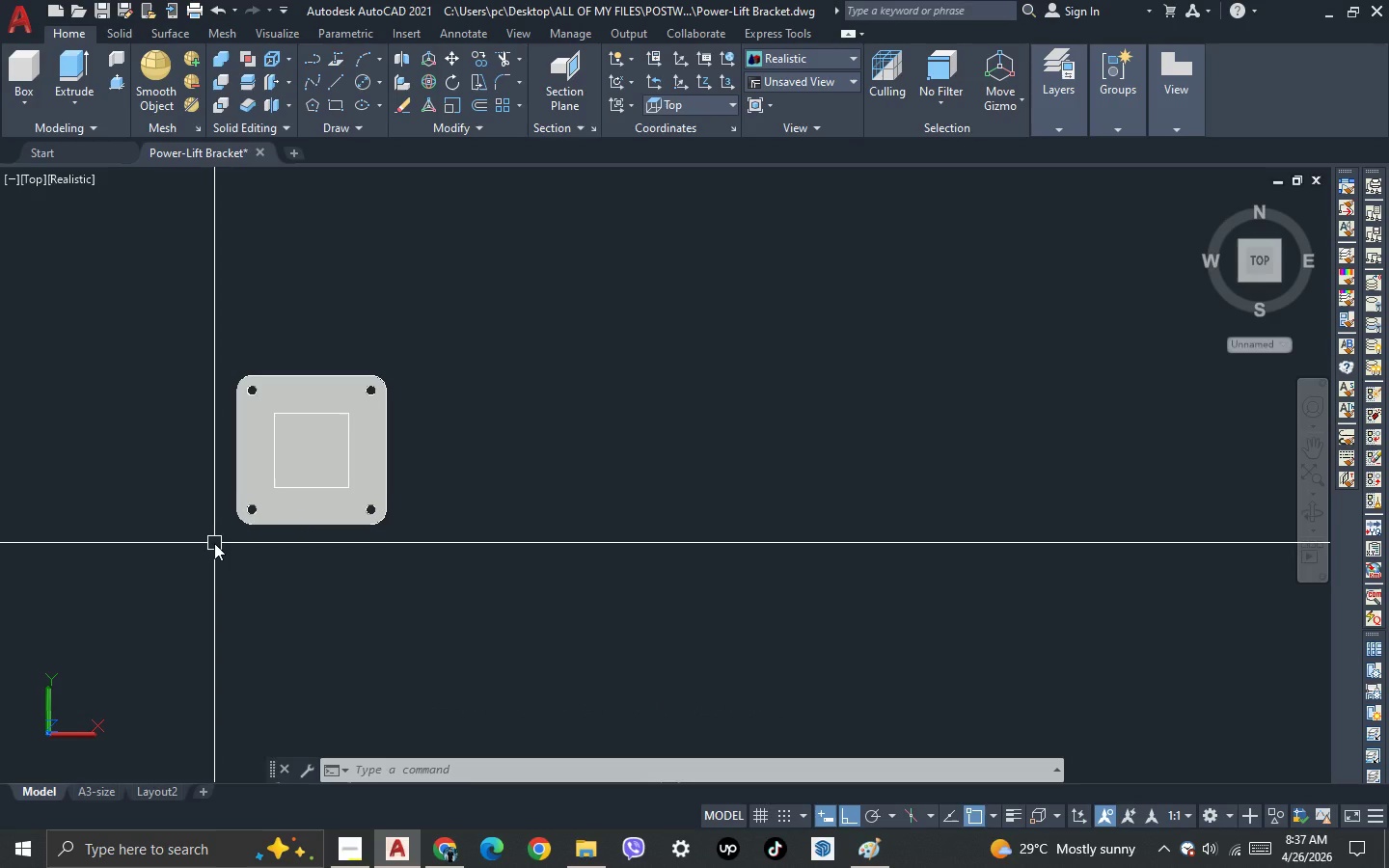 
key(3)
 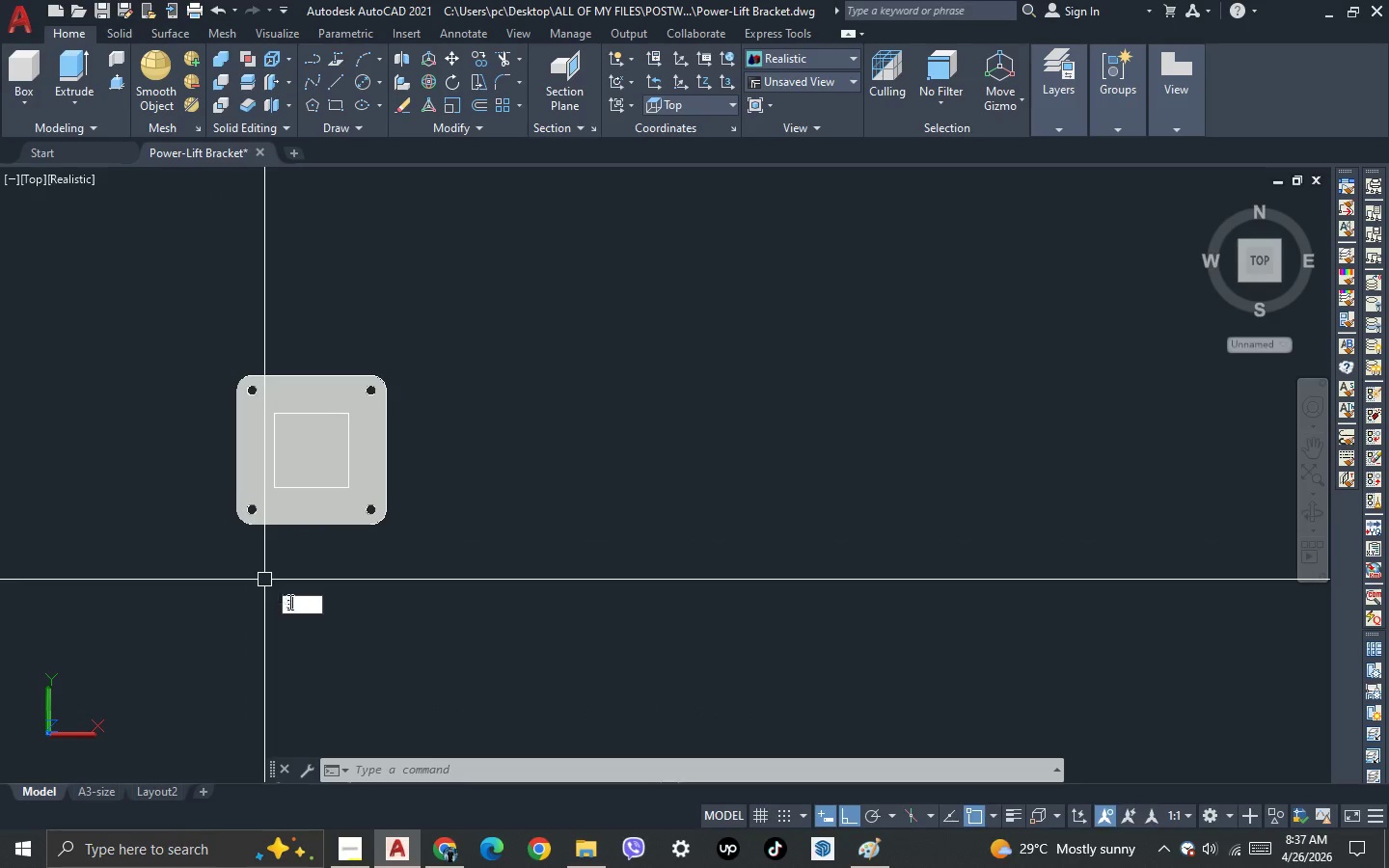 
key(Space)
 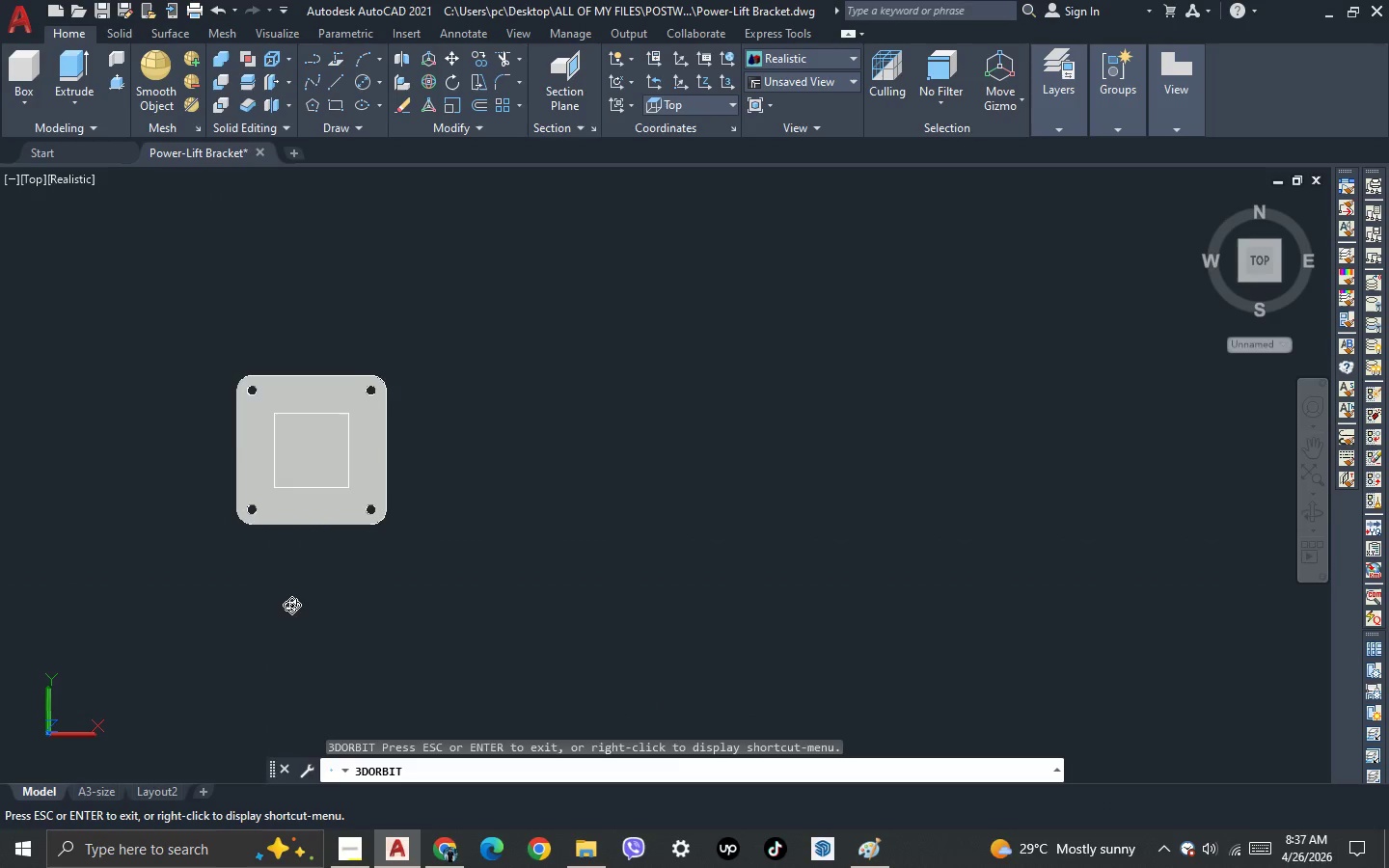 
left_click_drag(start_coordinate=[291, 605], to_coordinate=[225, 521])
 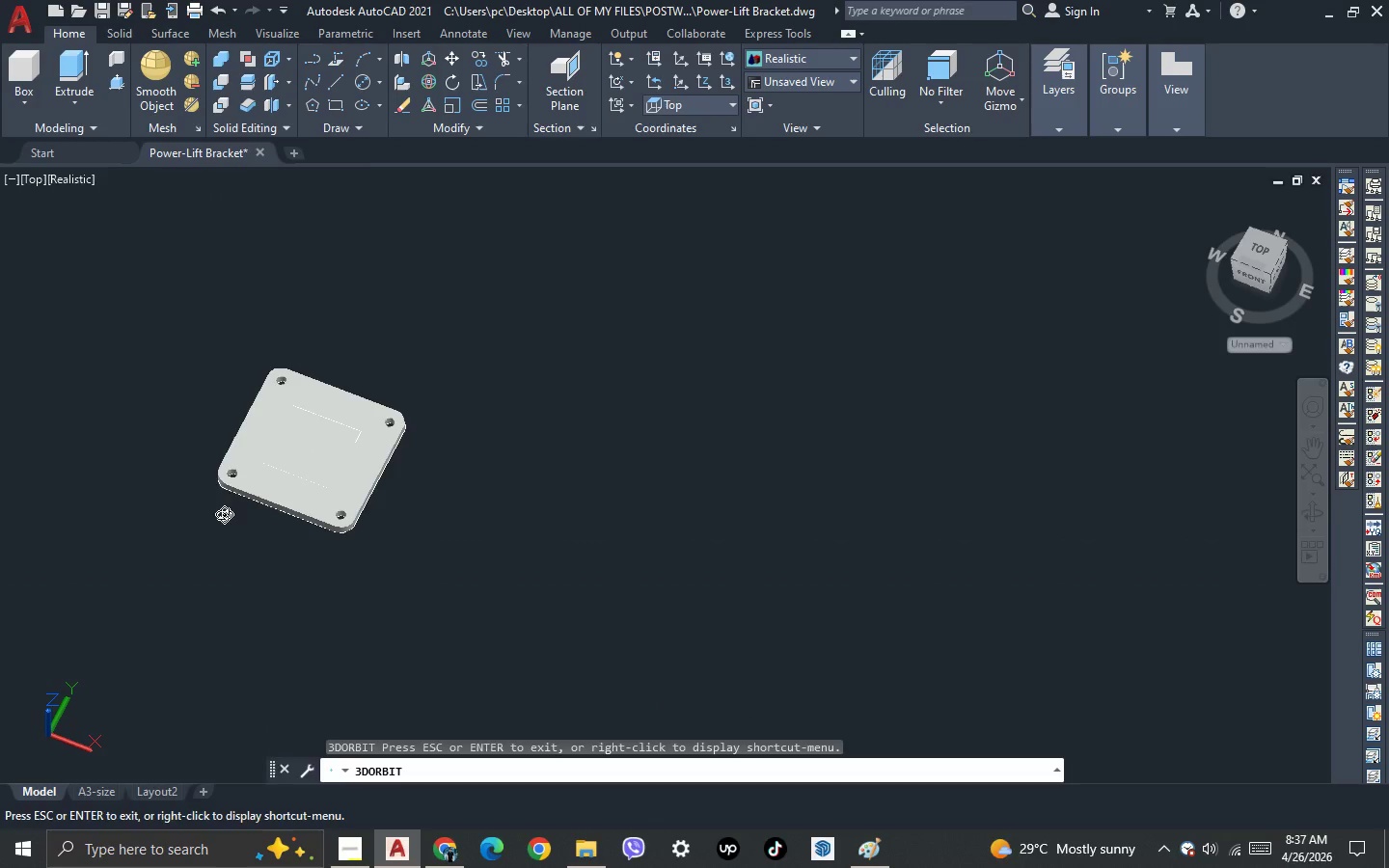 
key(Escape)
 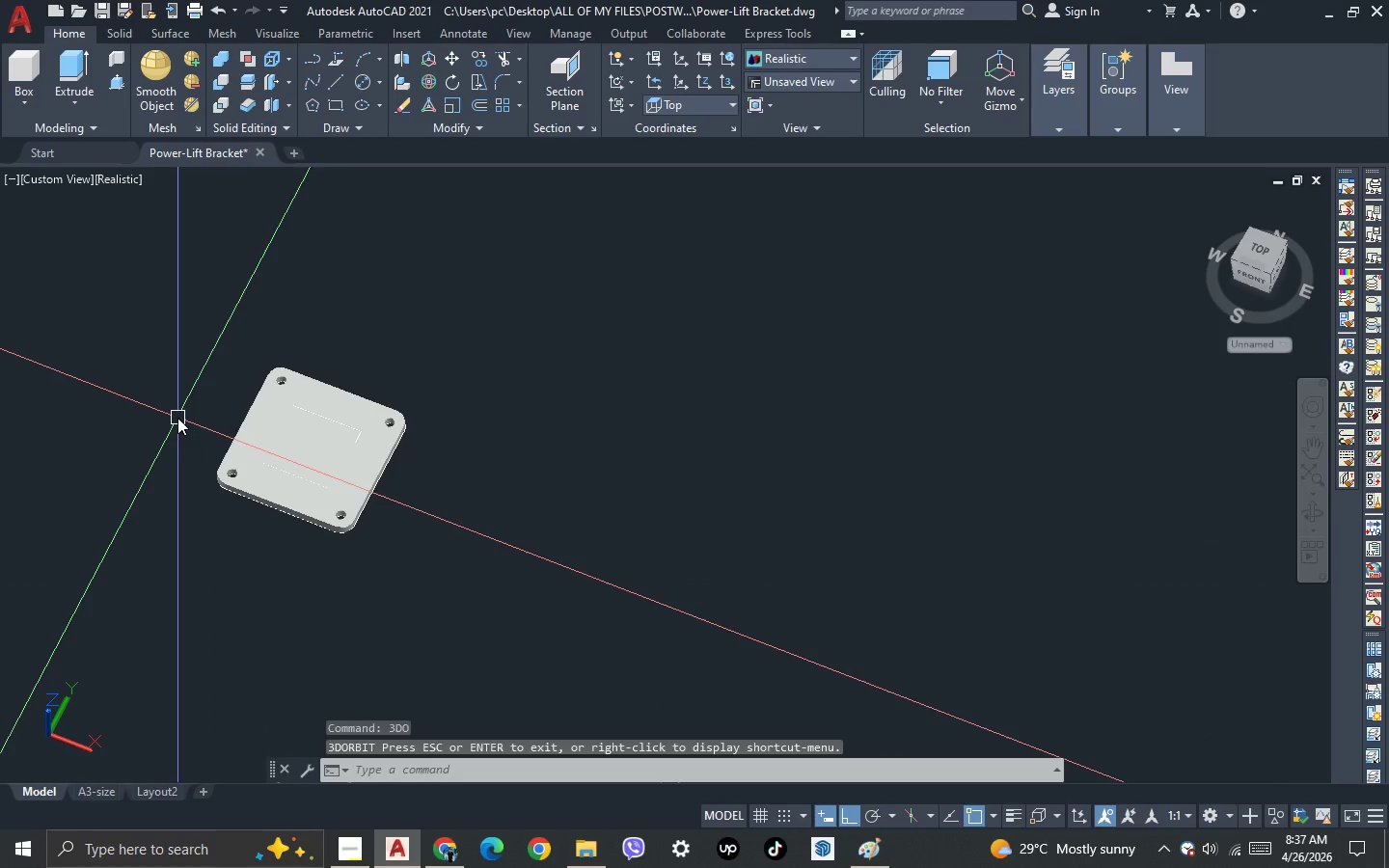 
left_click([57, 176])
 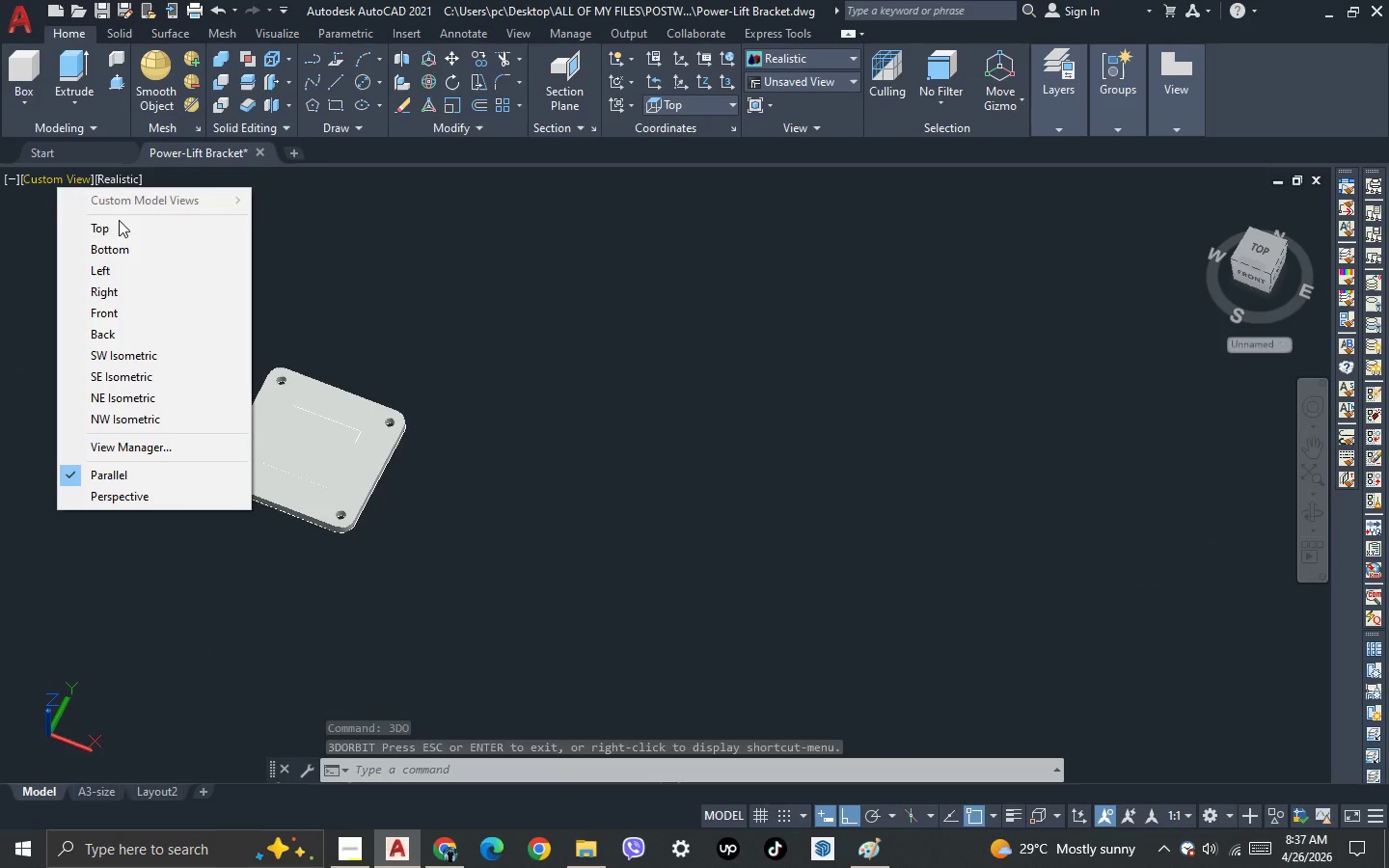 
left_click([119, 222])
 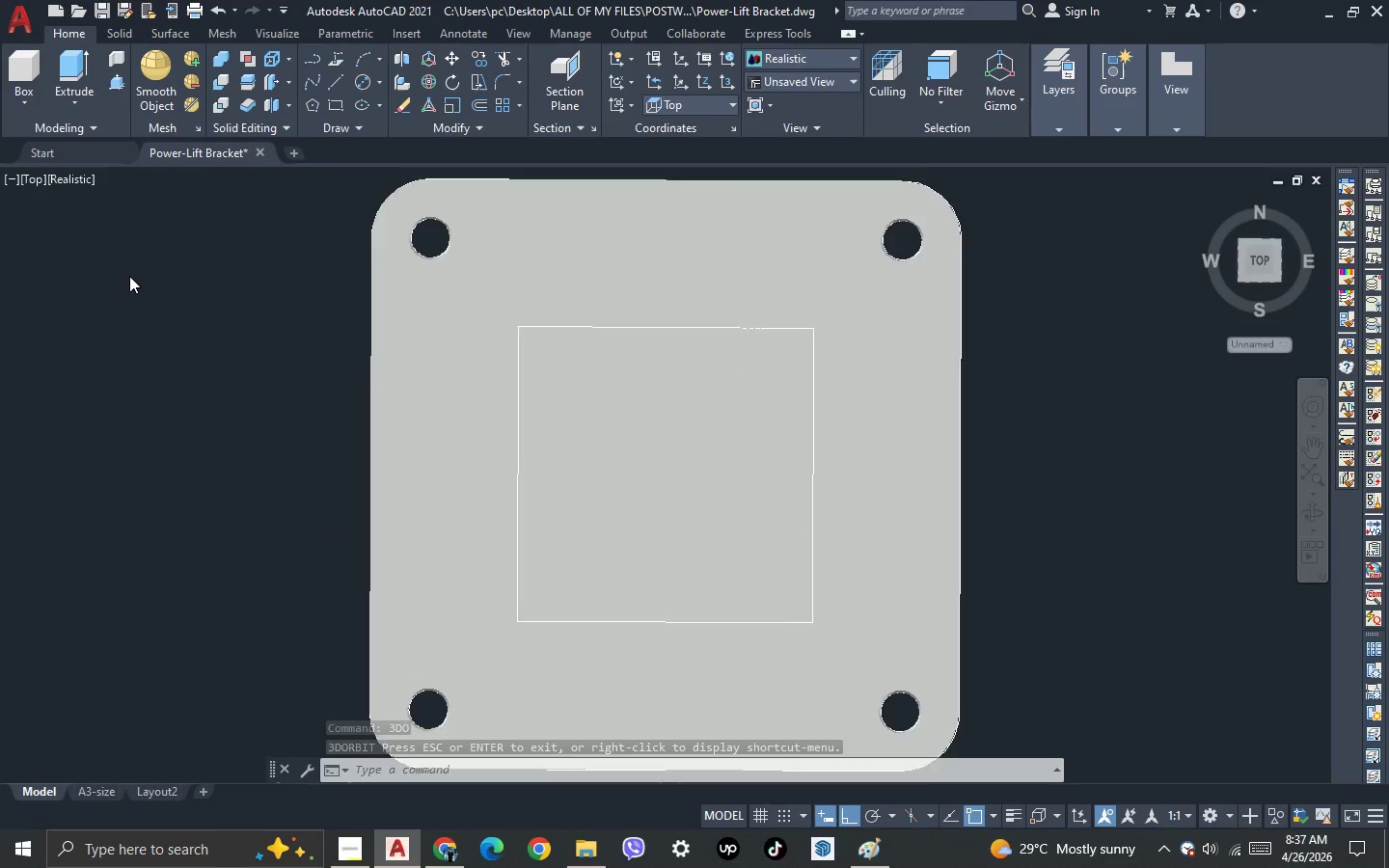 
scroll: coordinate [142, 290], scroll_direction: down, amount: 2.0
 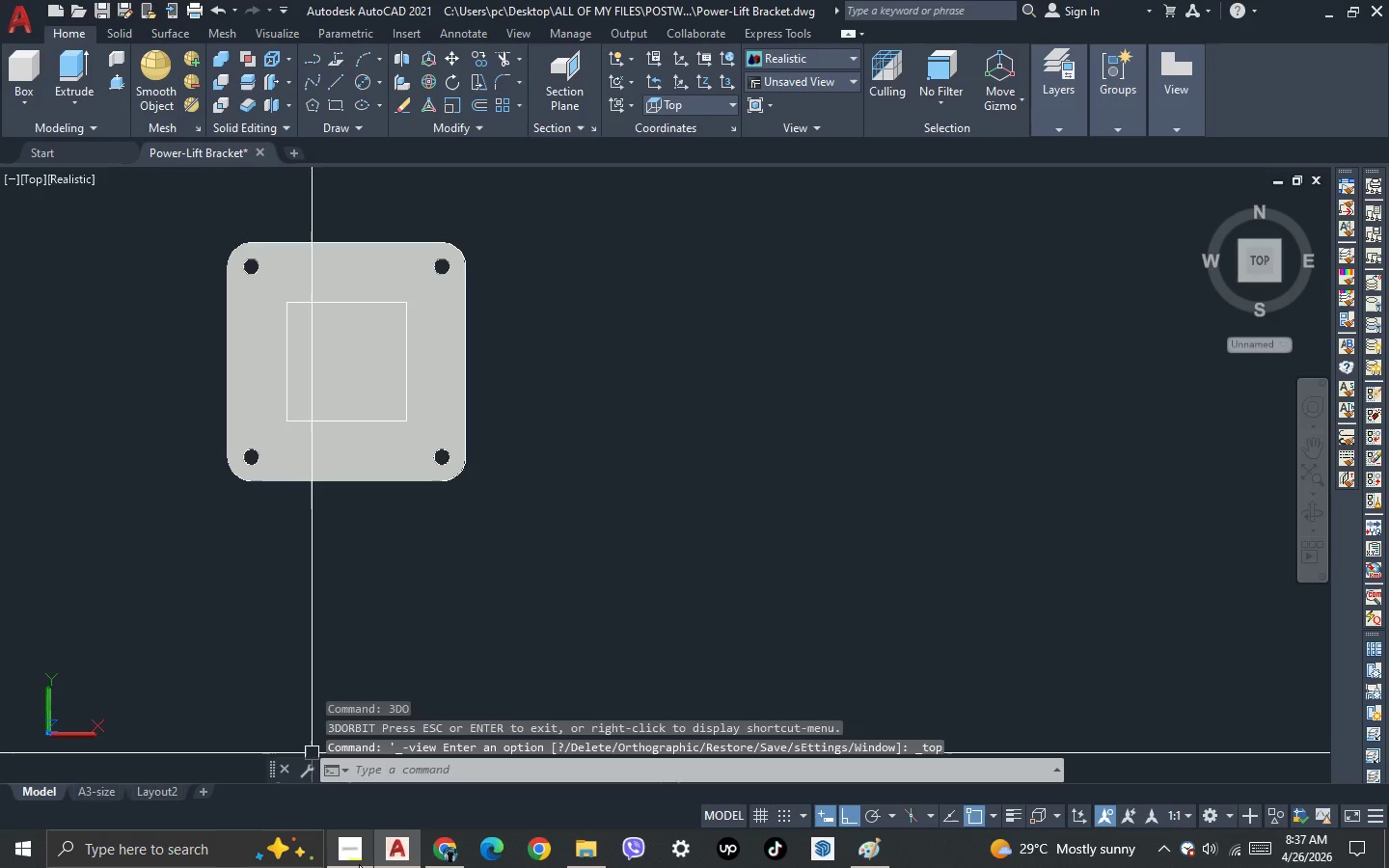 
left_click([359, 864])